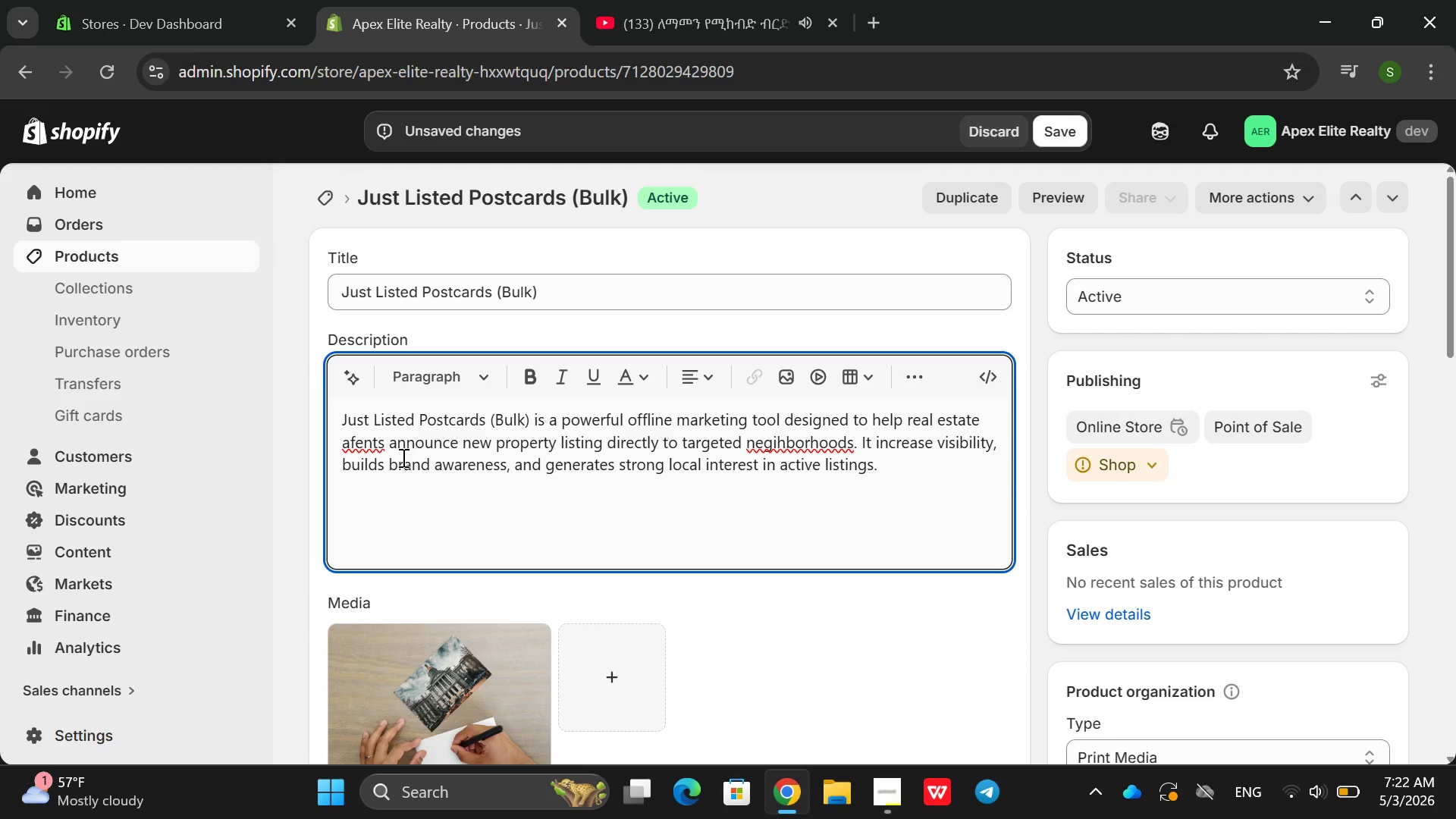 
left_click([355, 446])
 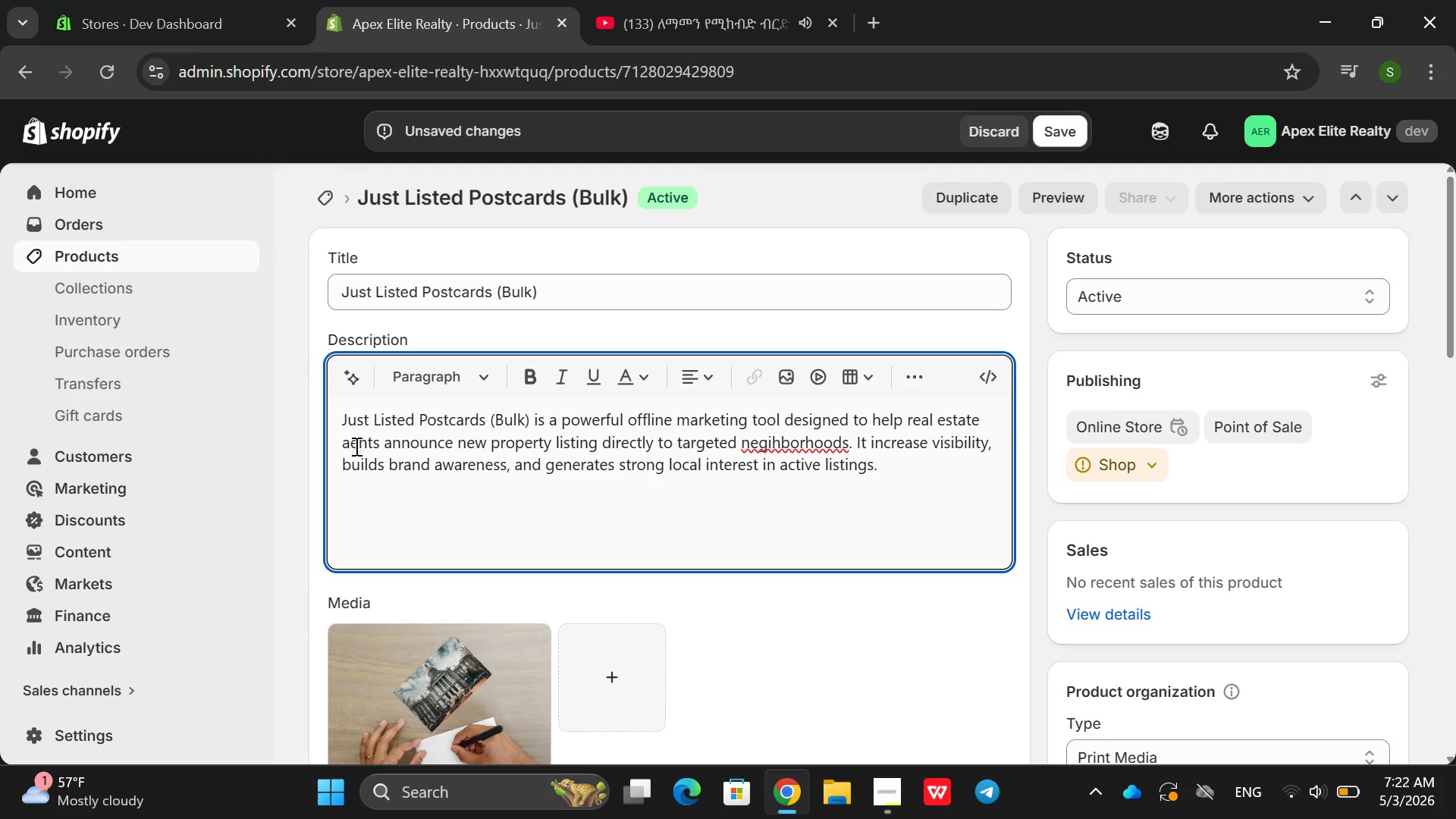 
key(Backspace)
 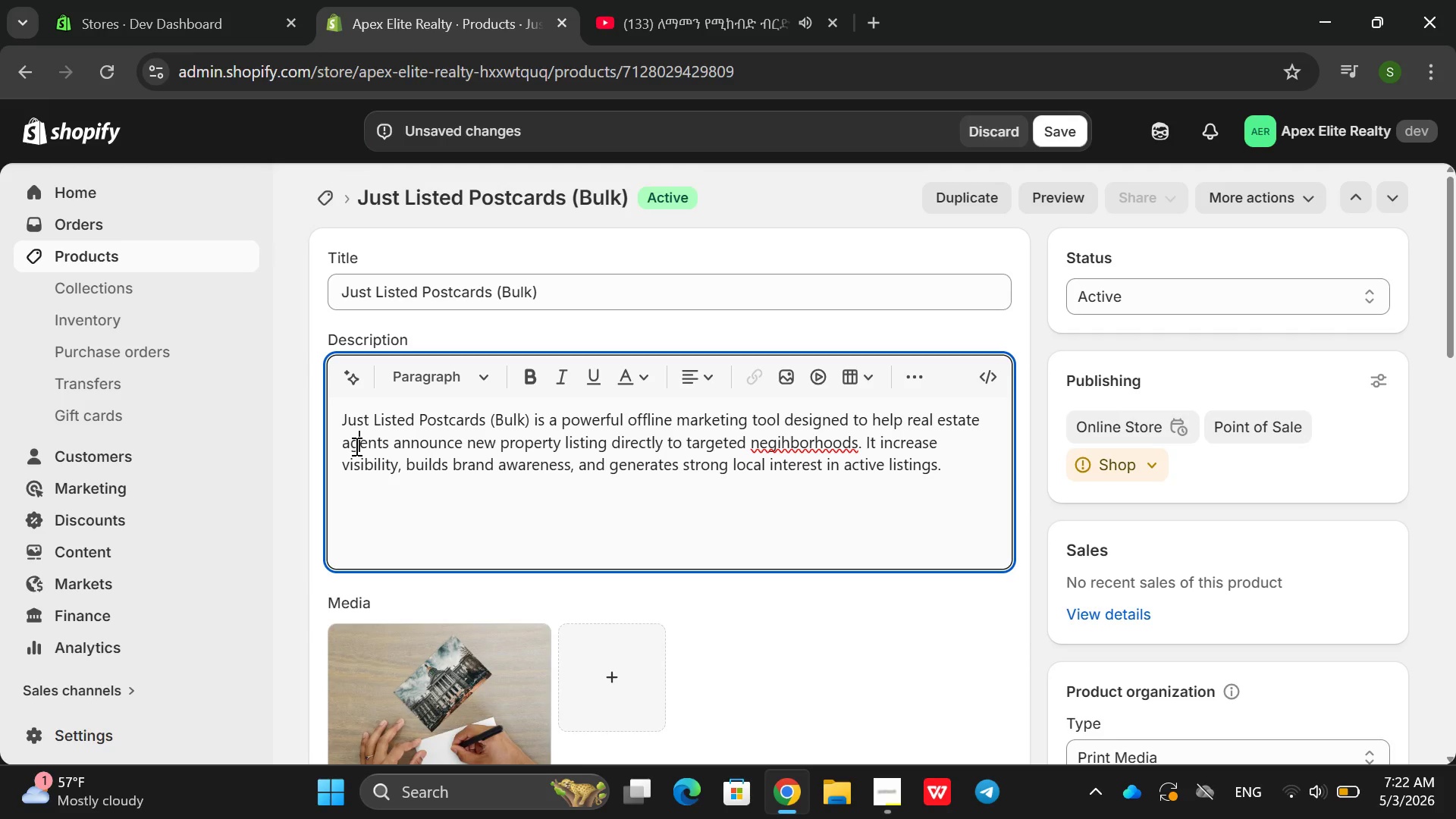 
key(G)
 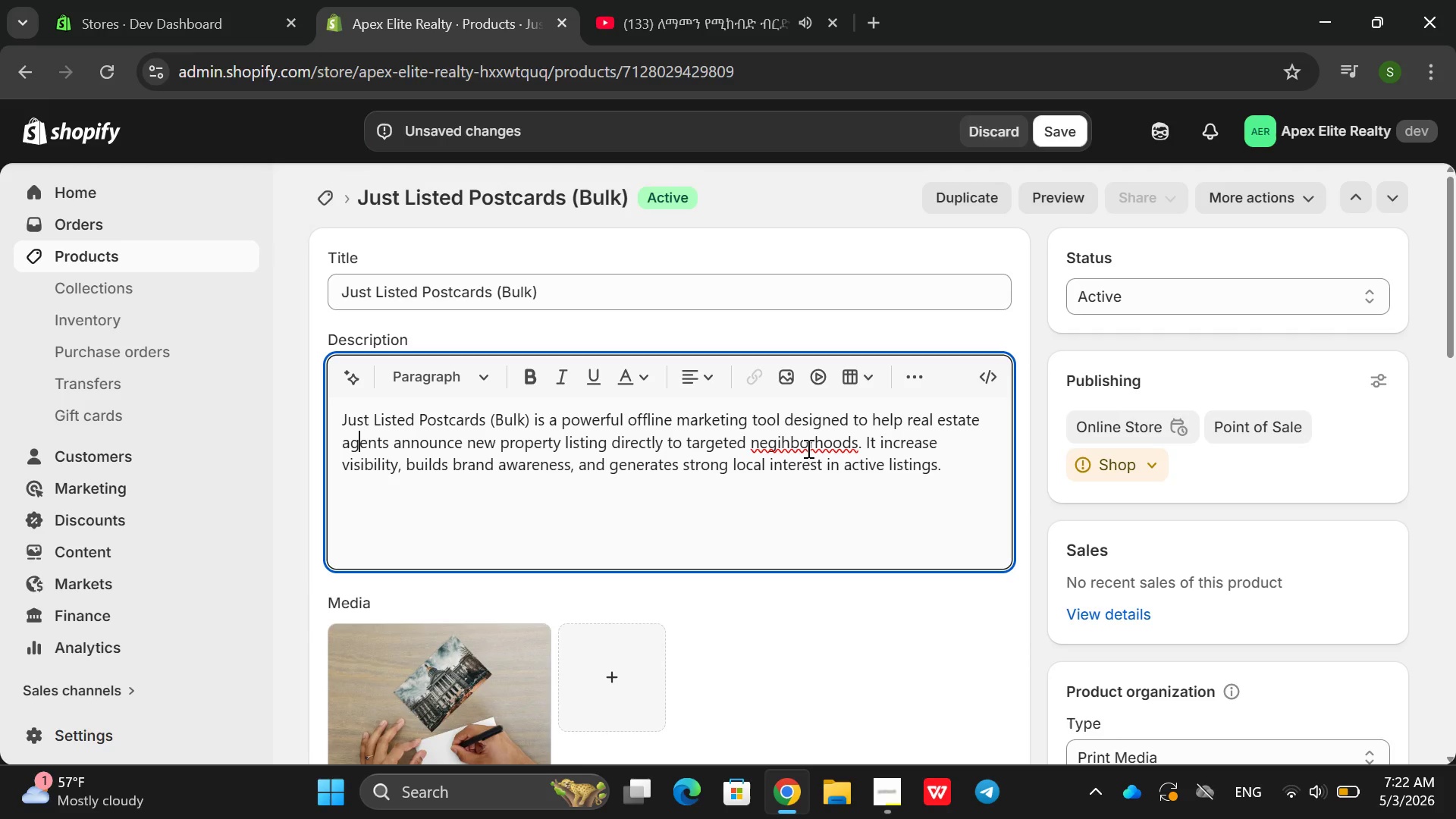 
wait(11.67)
 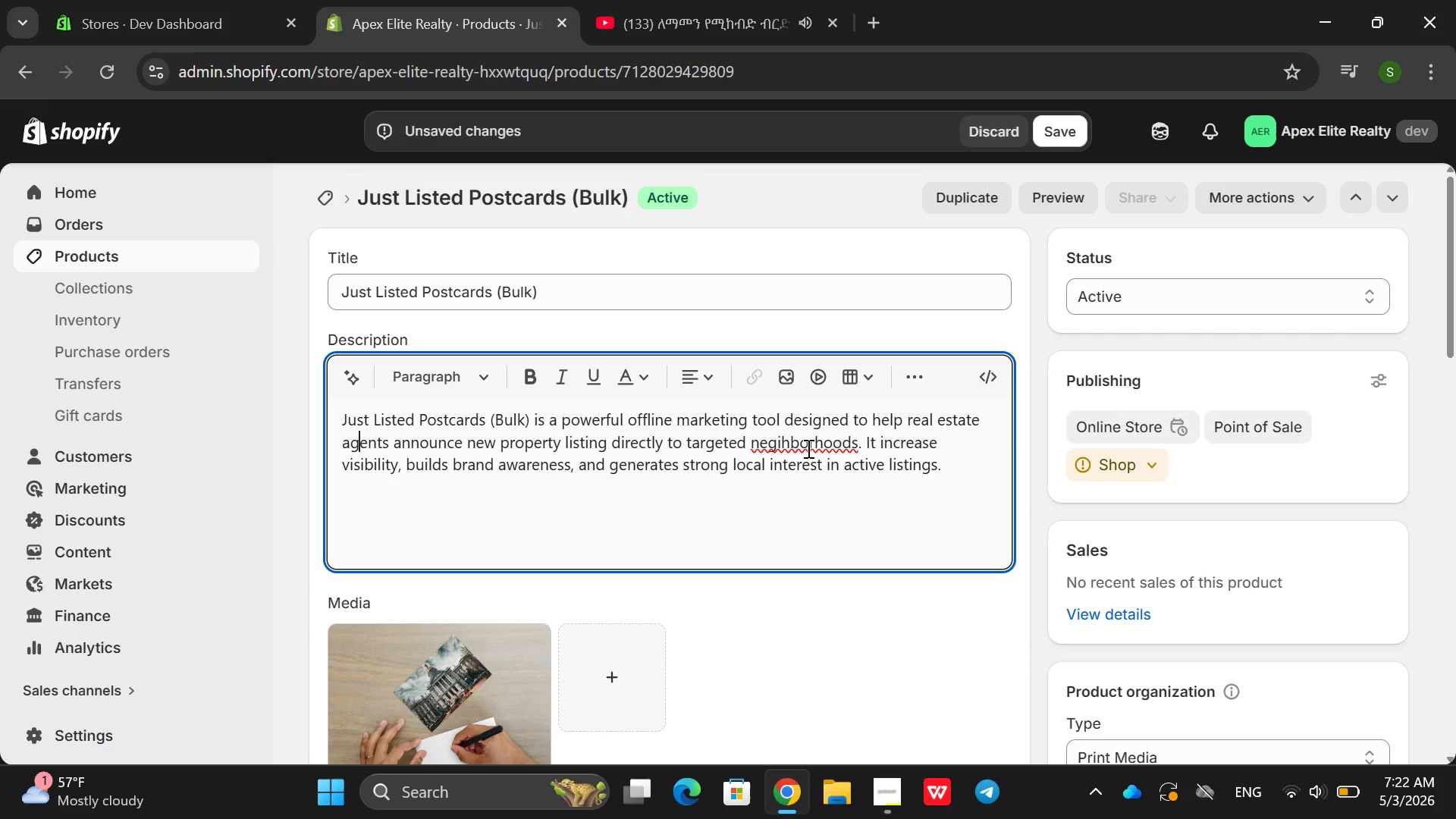 
left_click([776, 438])
 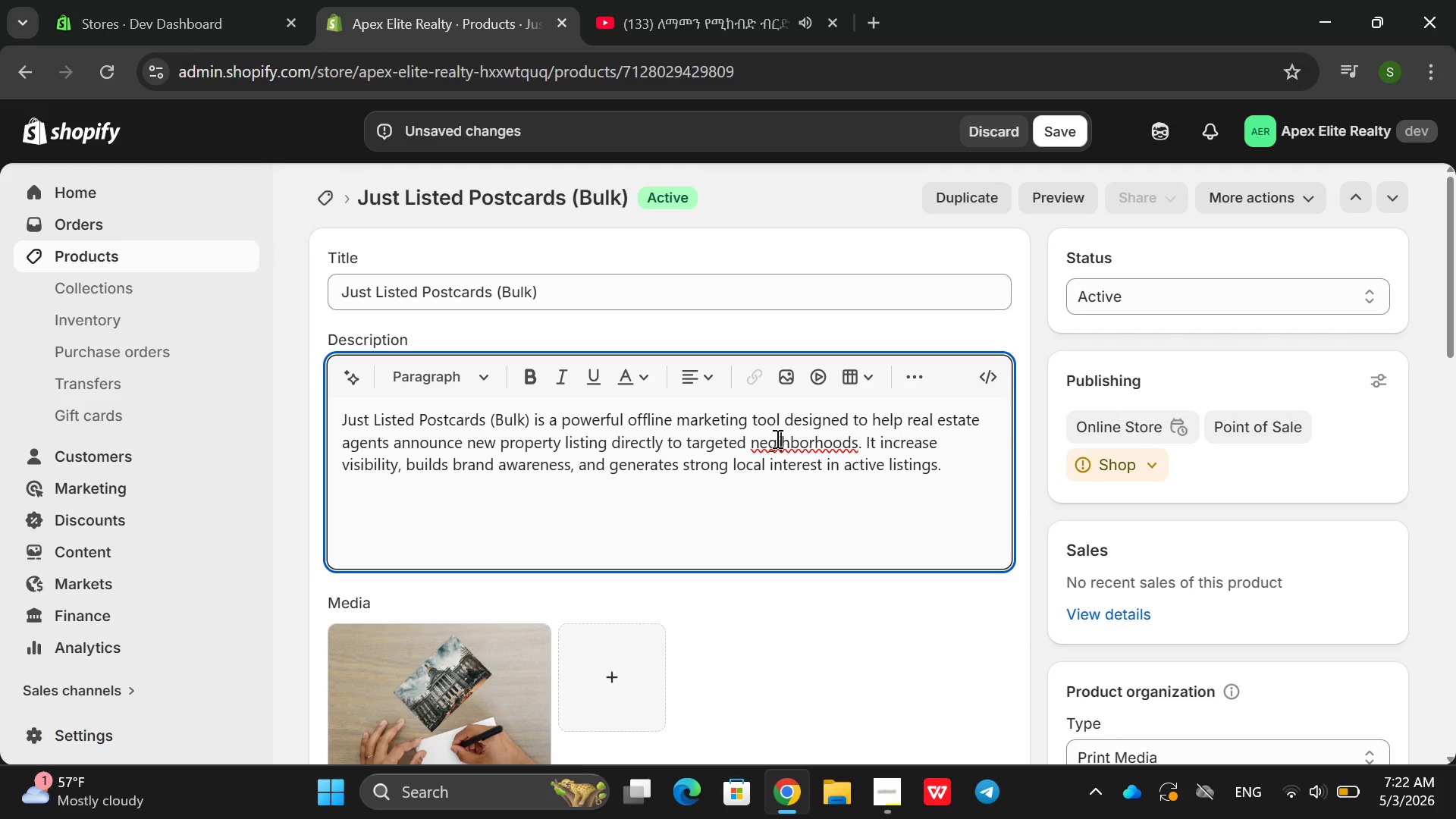 
key(ArrowRight)
 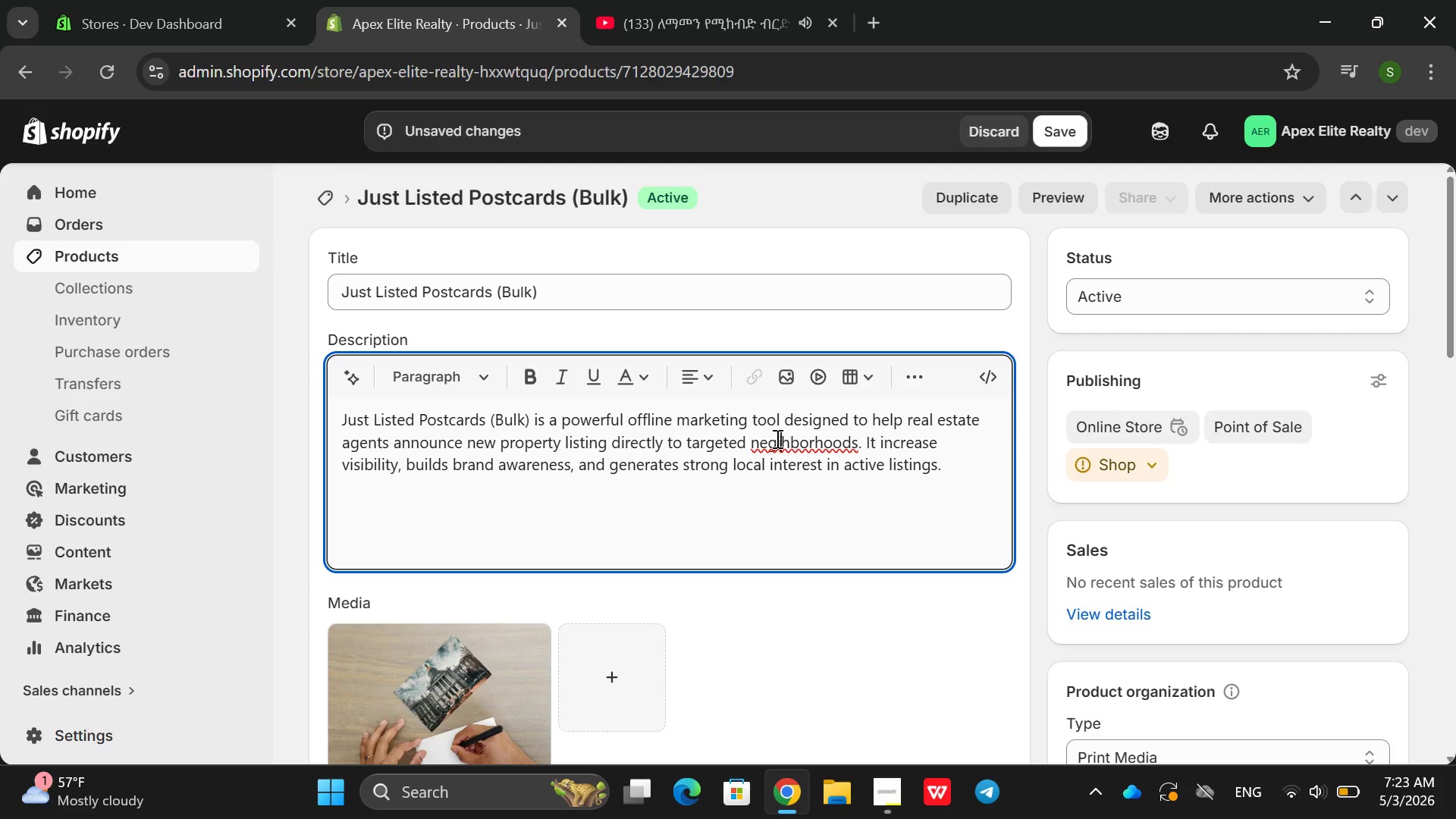 
key(Backspace)
 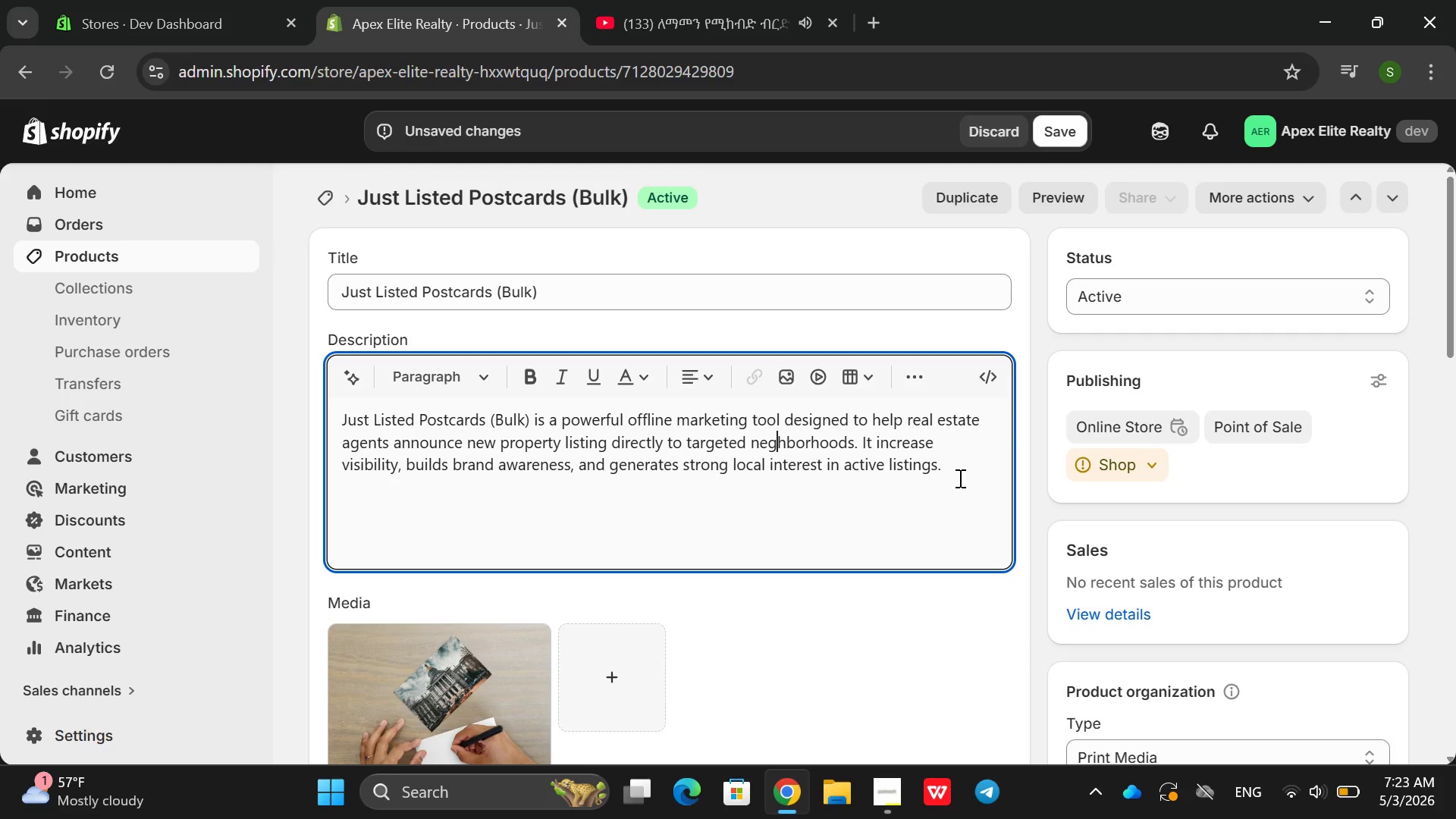 
left_click([959, 478])
 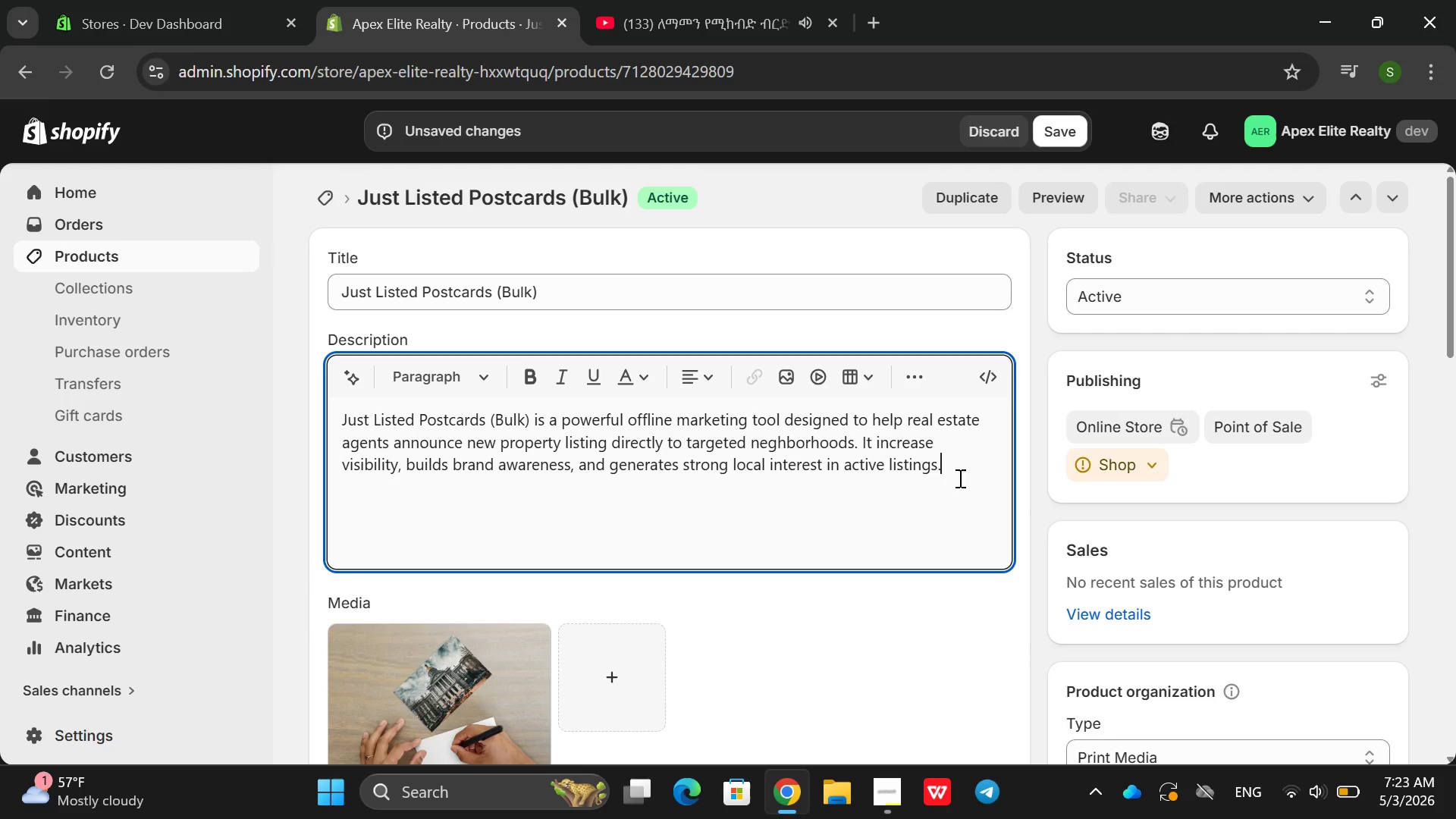 
key(Enter)
 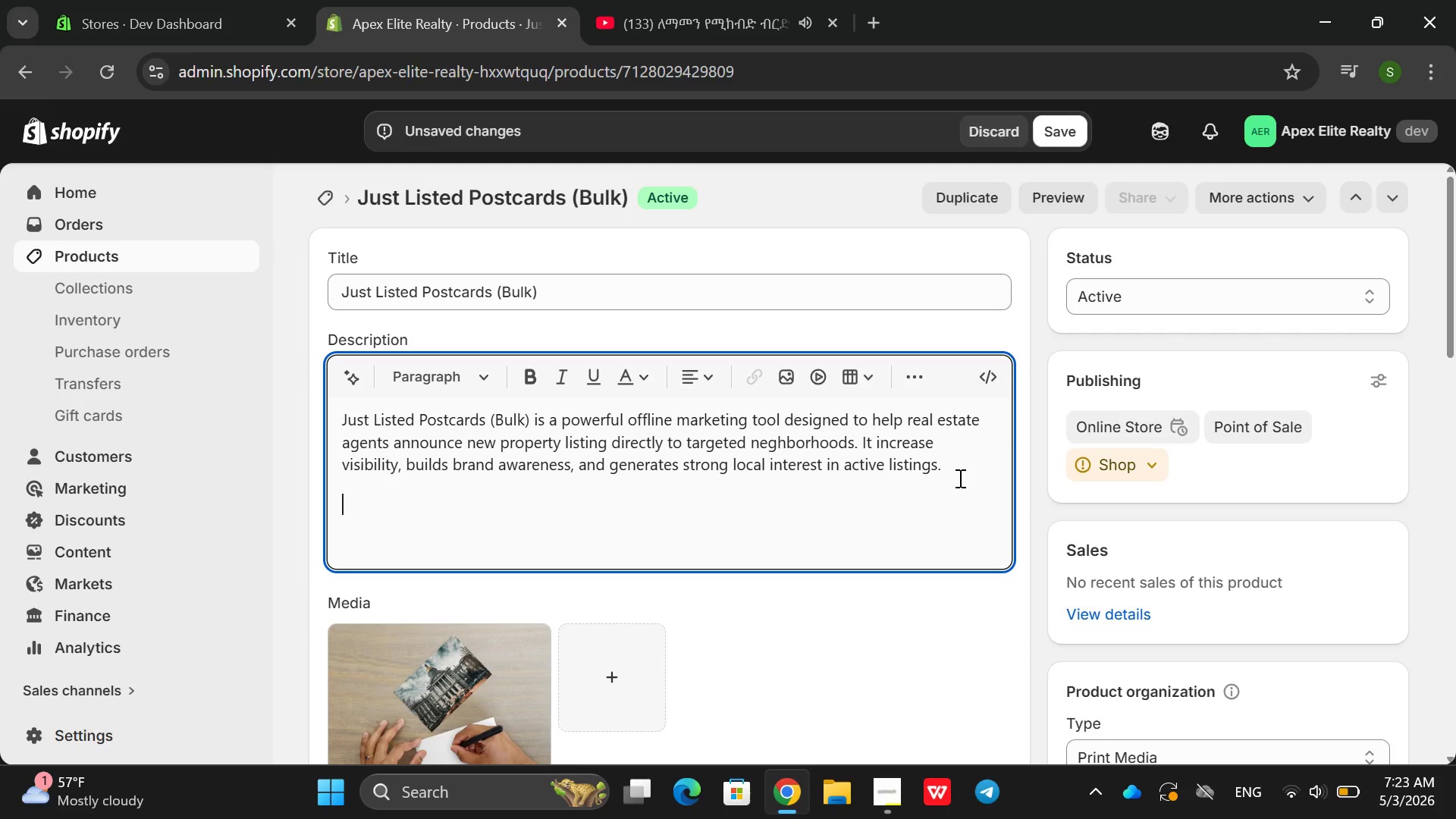 
wait(5.86)
 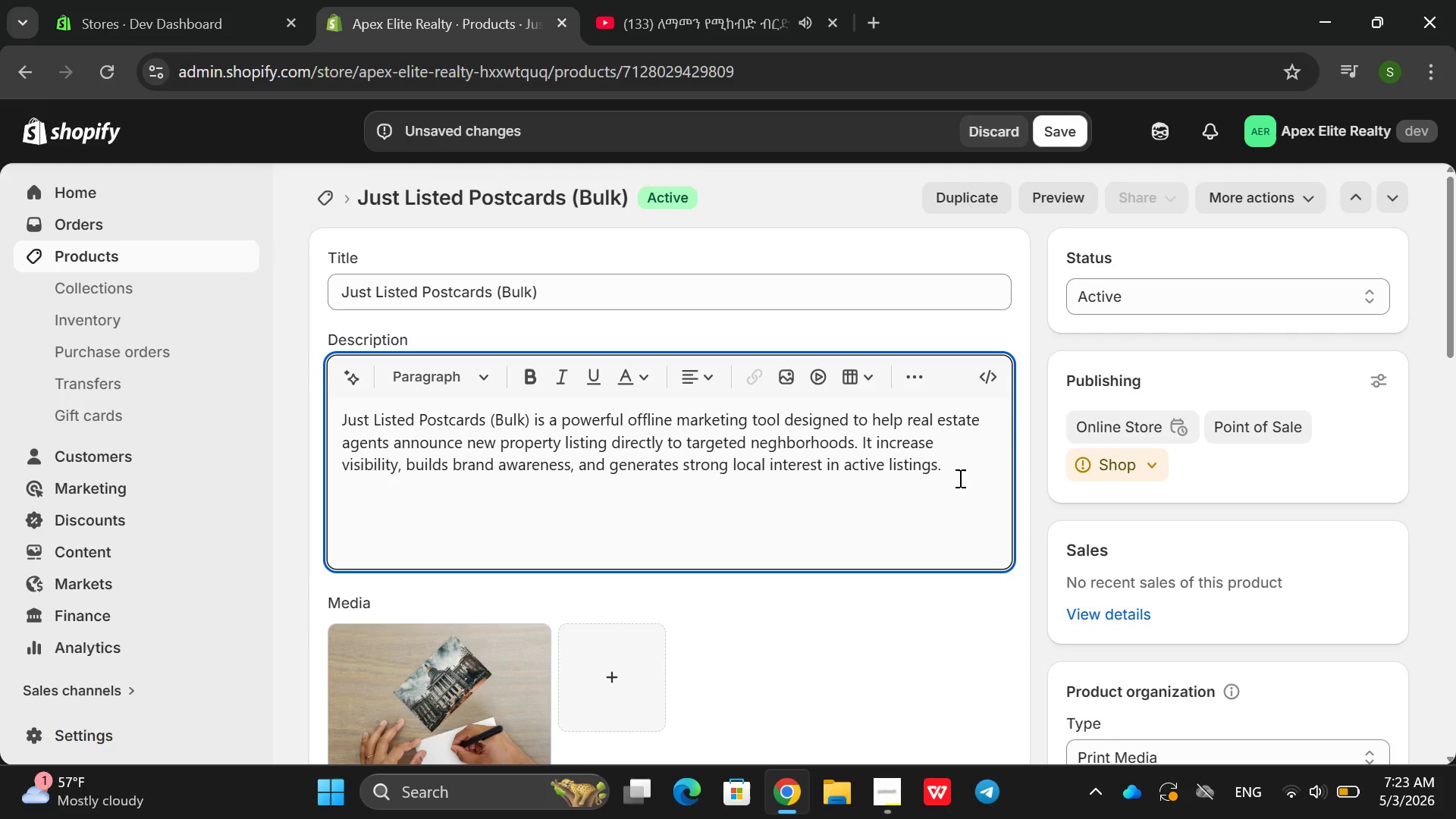 
type(Es)
key(Backspace)
type(ach bulk orer includes professionall d)
key(Backspace)
key(Backspace)
type(y designed postcards featuring property umages)
key(Backspace)
key(Backspace)
key(Backspace)
key(Backspace)
key(Backspace)
key(Backspace)
type(u)
key(Backspace)
type(images )
key(Backspace)
type(, key listing i)
key(Backspace)
type(deatils,,)
key(Backspace)
key(Backspace)
key(Backspace)
key(Backspace)
key(Backspace)
key(Backspace)
key(Backspace)
type(tails, and afent)
key(Backspace)
key(Backspace)
key(Backspace)
key(Backspace)
type(gent branding )
key(Backspace)
type(.  hte)
key(Backspace)
key(Backspace)
key(Backspace)
type(These postcard are optimized for direcy na)
key(Backspace)
key(Backspace)
key(Backspace)
key(Backspace)
type(t main)
key(Backspace)
type(l ampagns an )
key(Backspace)
key(Backspace)
key(Backspace)
key(Backspace)
key(Backspace)
key(Backspace)
key(Backspace)
type(igns and nie)
key(Backspace)
key(Backspace)
type(eighbor)
 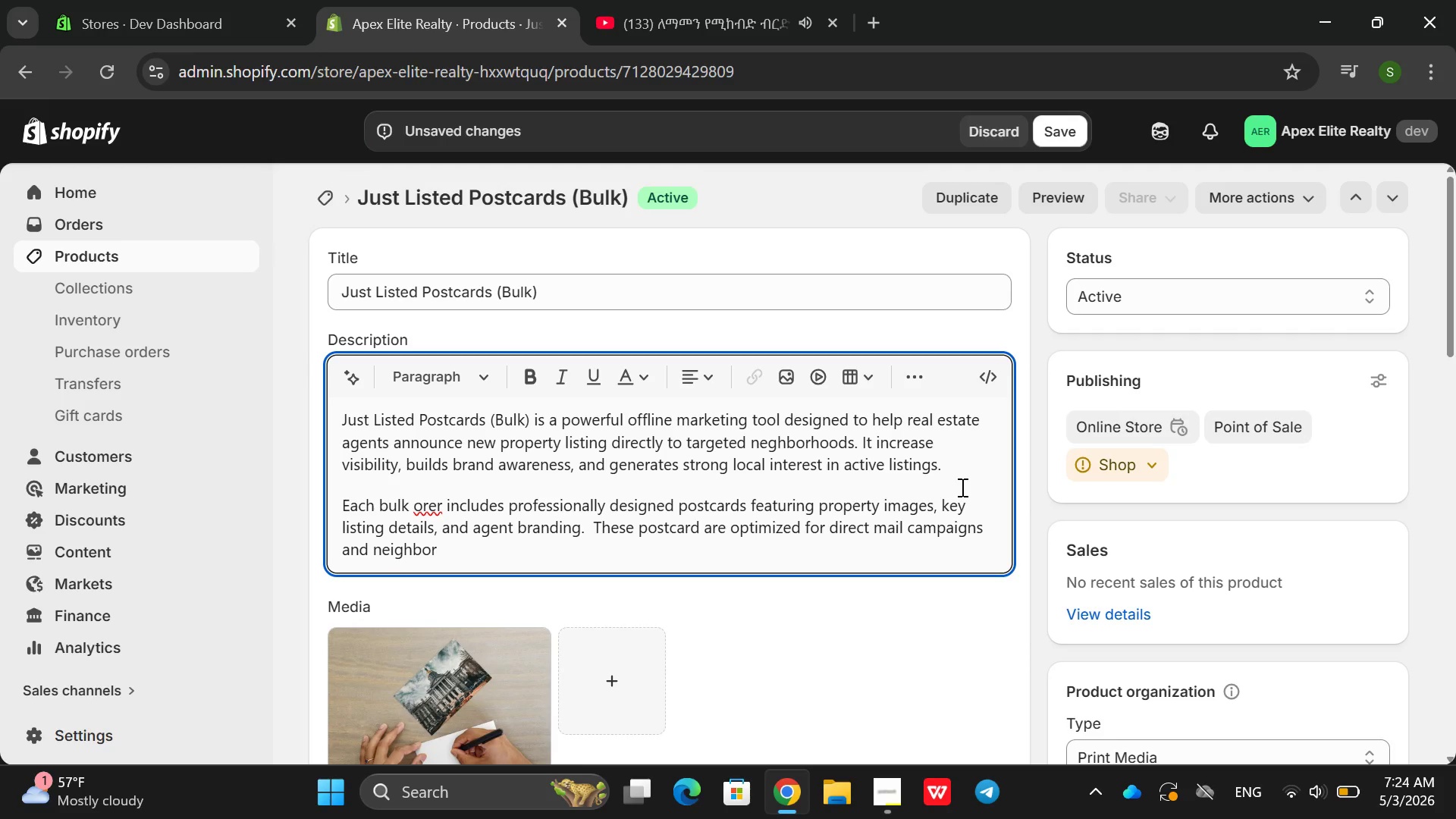 
wait(12.66)
 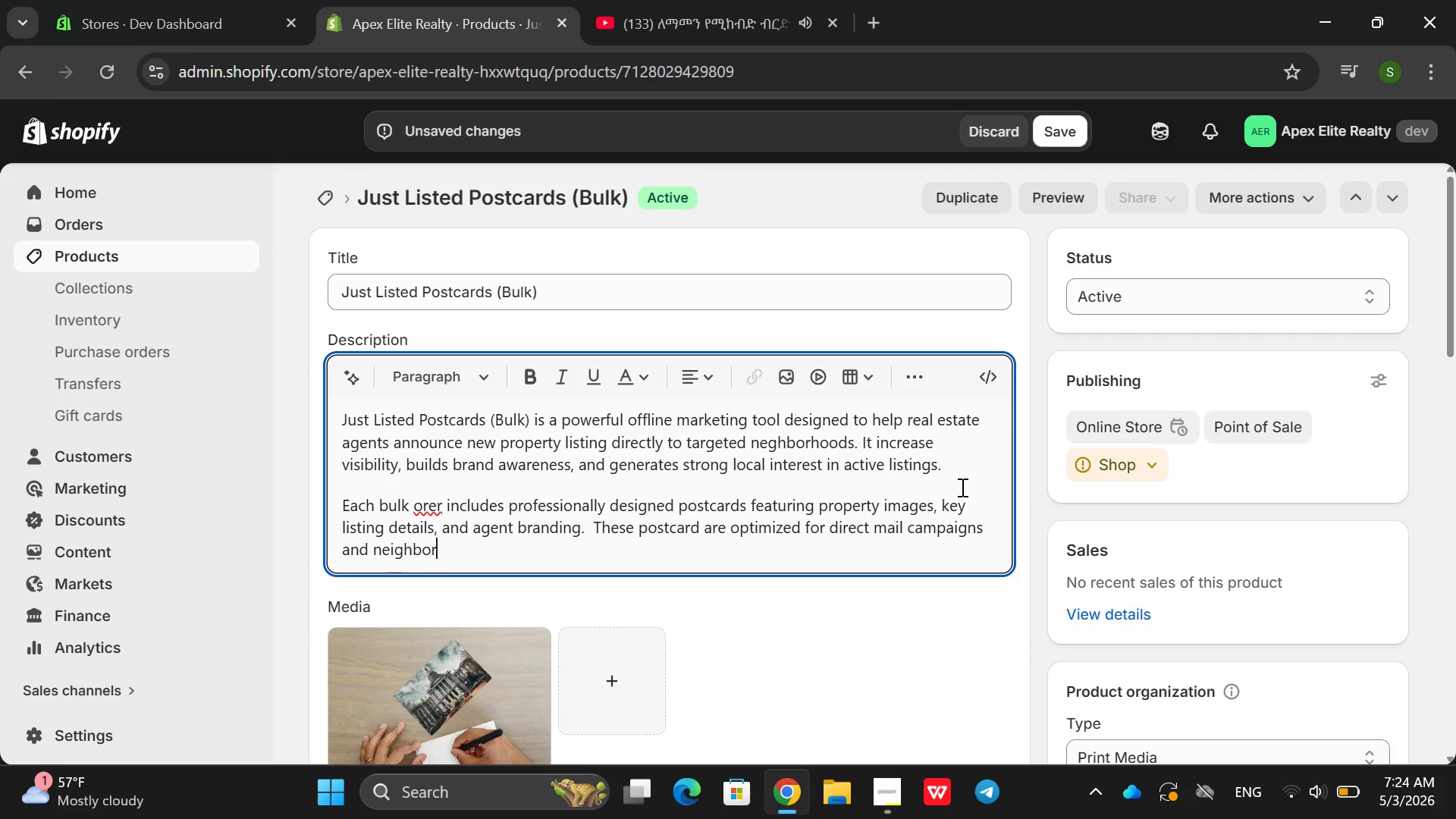 
type(hood )
 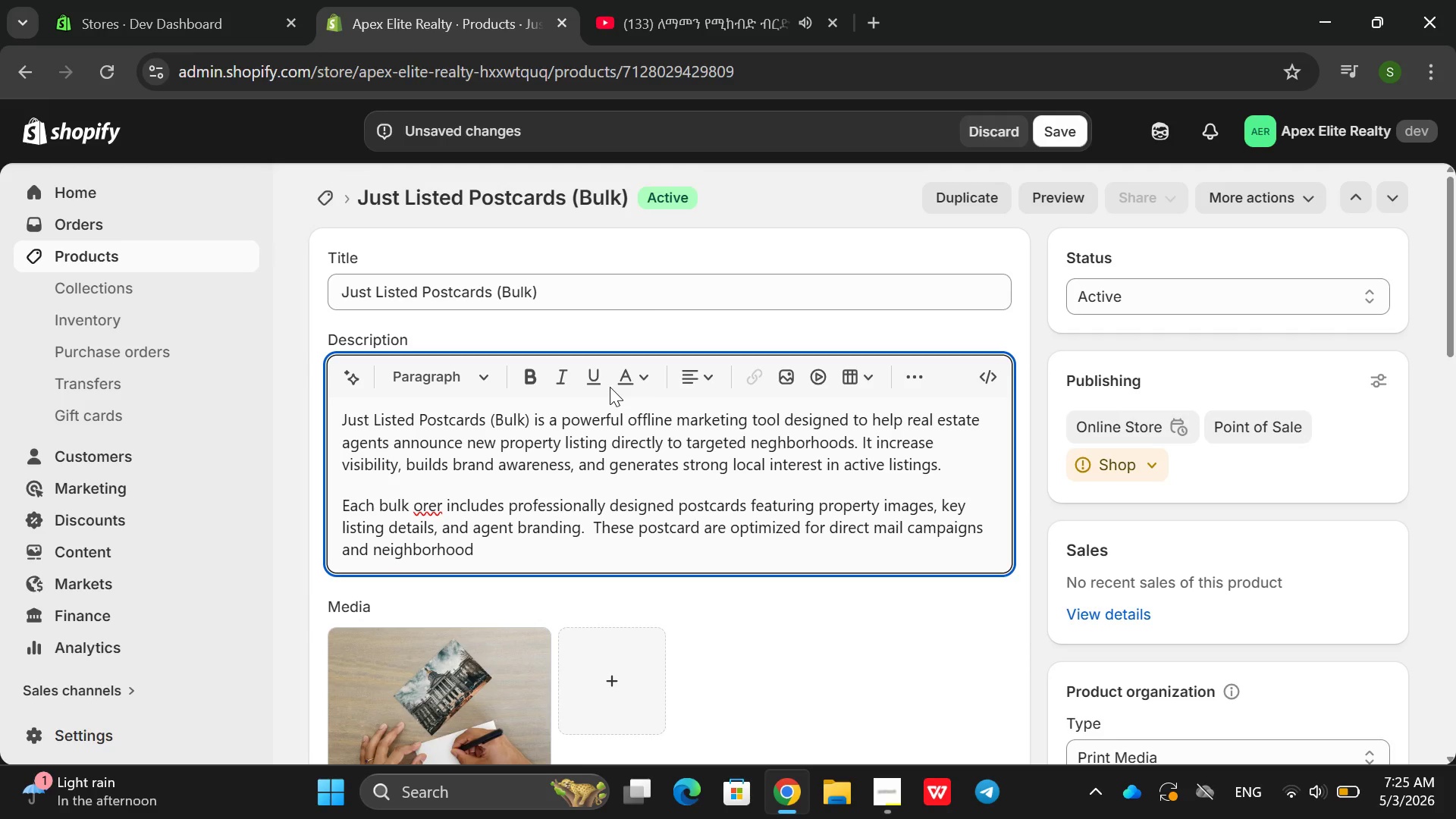 
wait(78.92)
 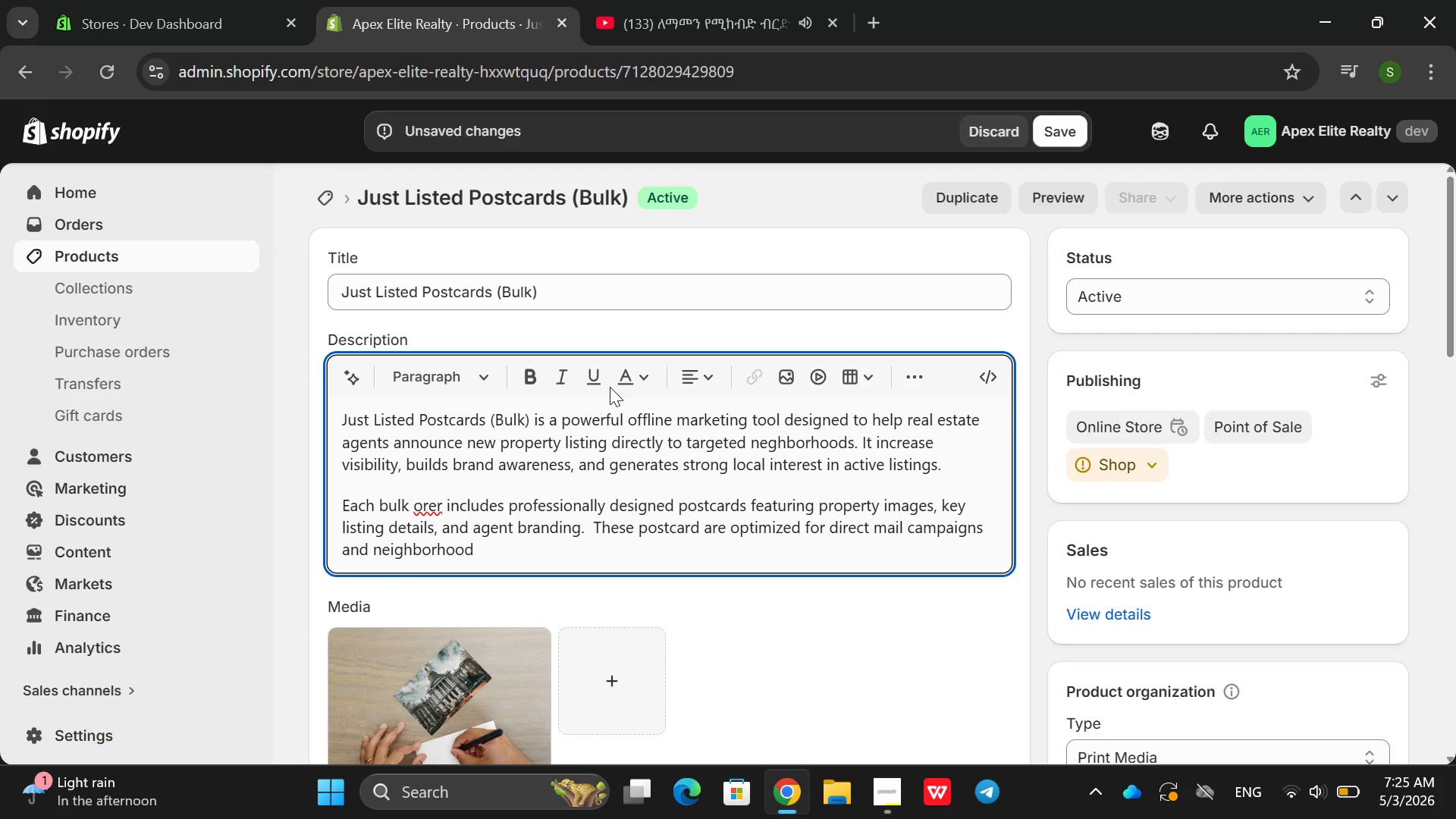 
left_click([433, 509])
 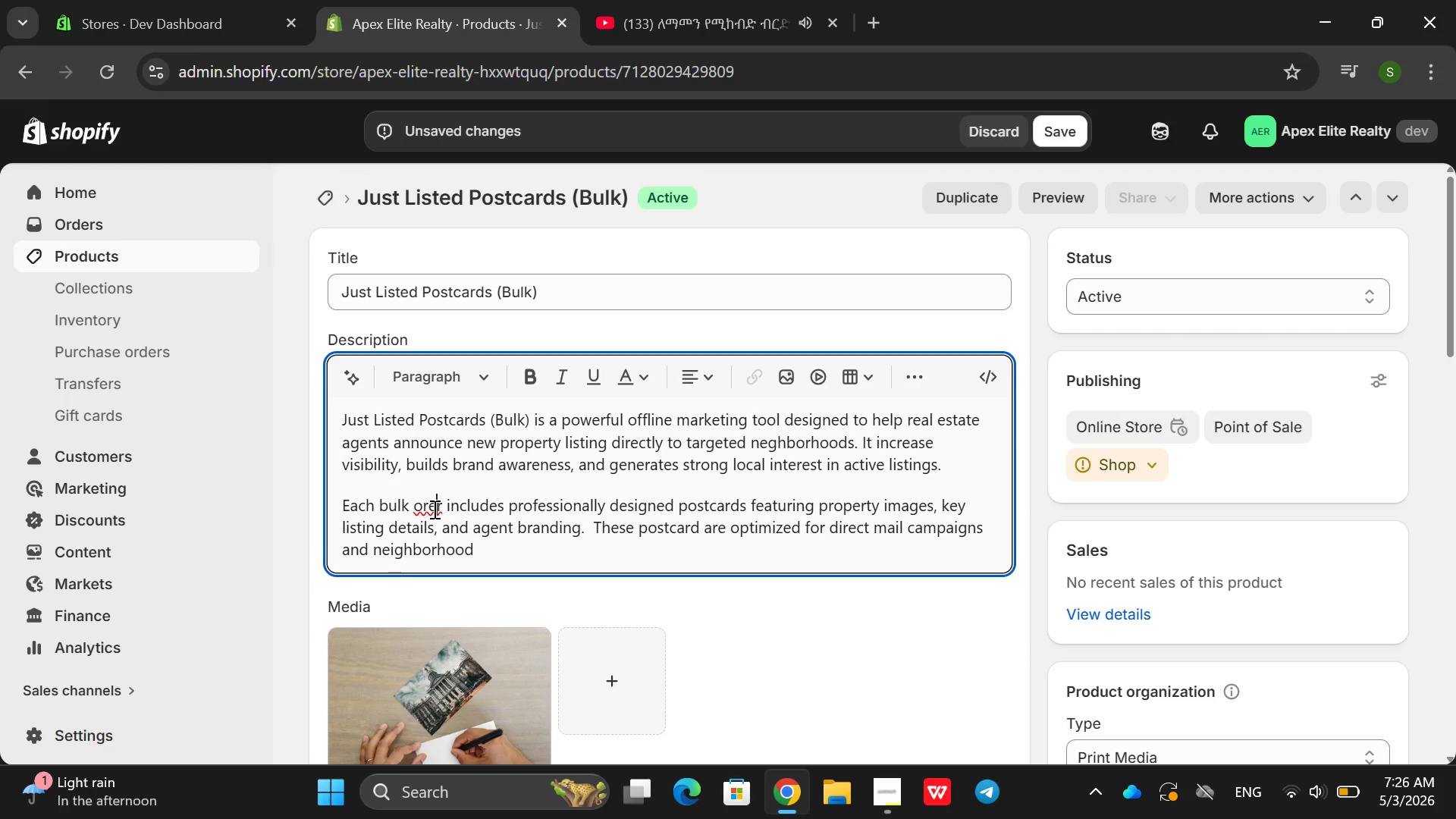 
key(ArrowLeft)
 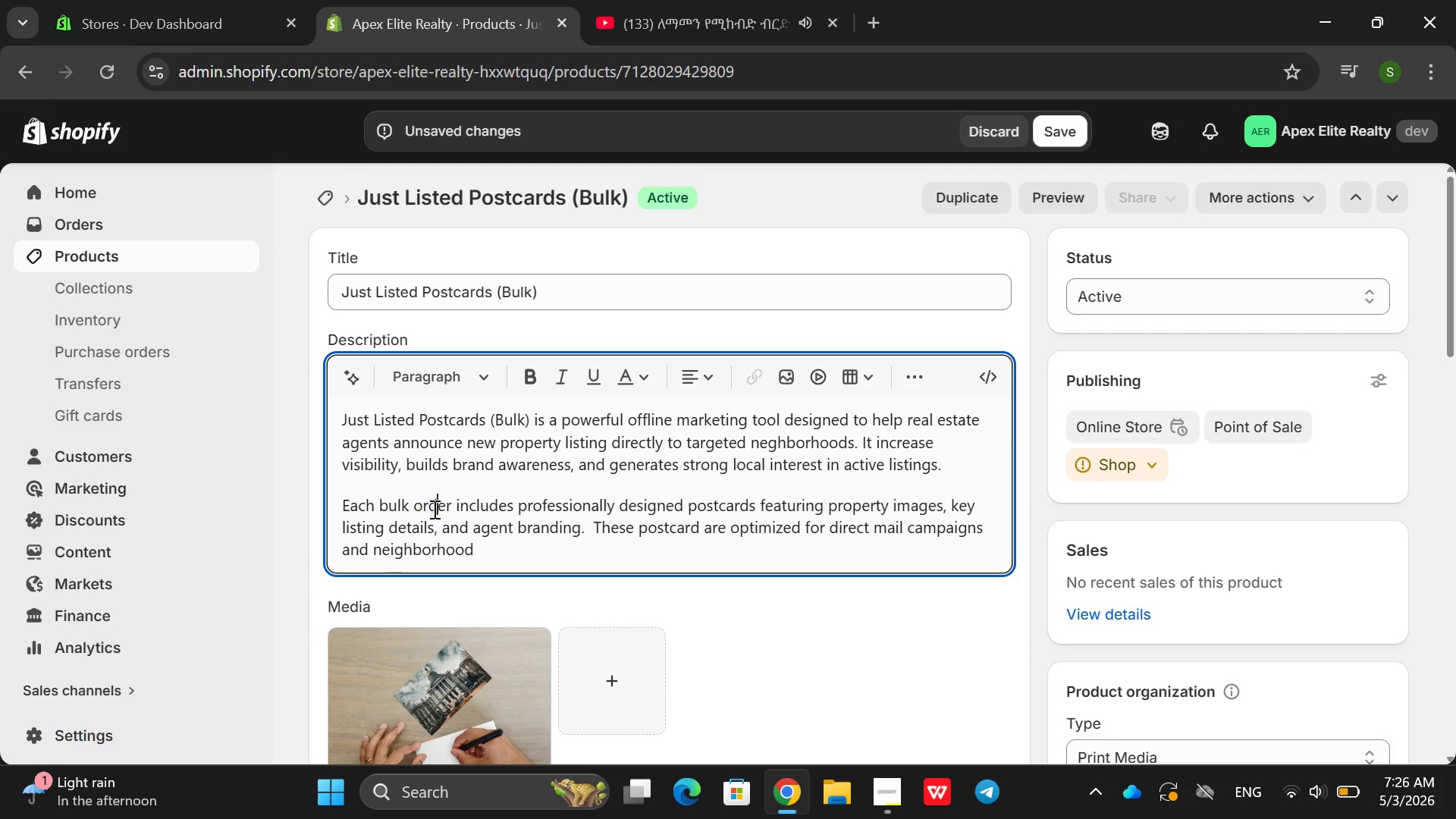 
key(D)
 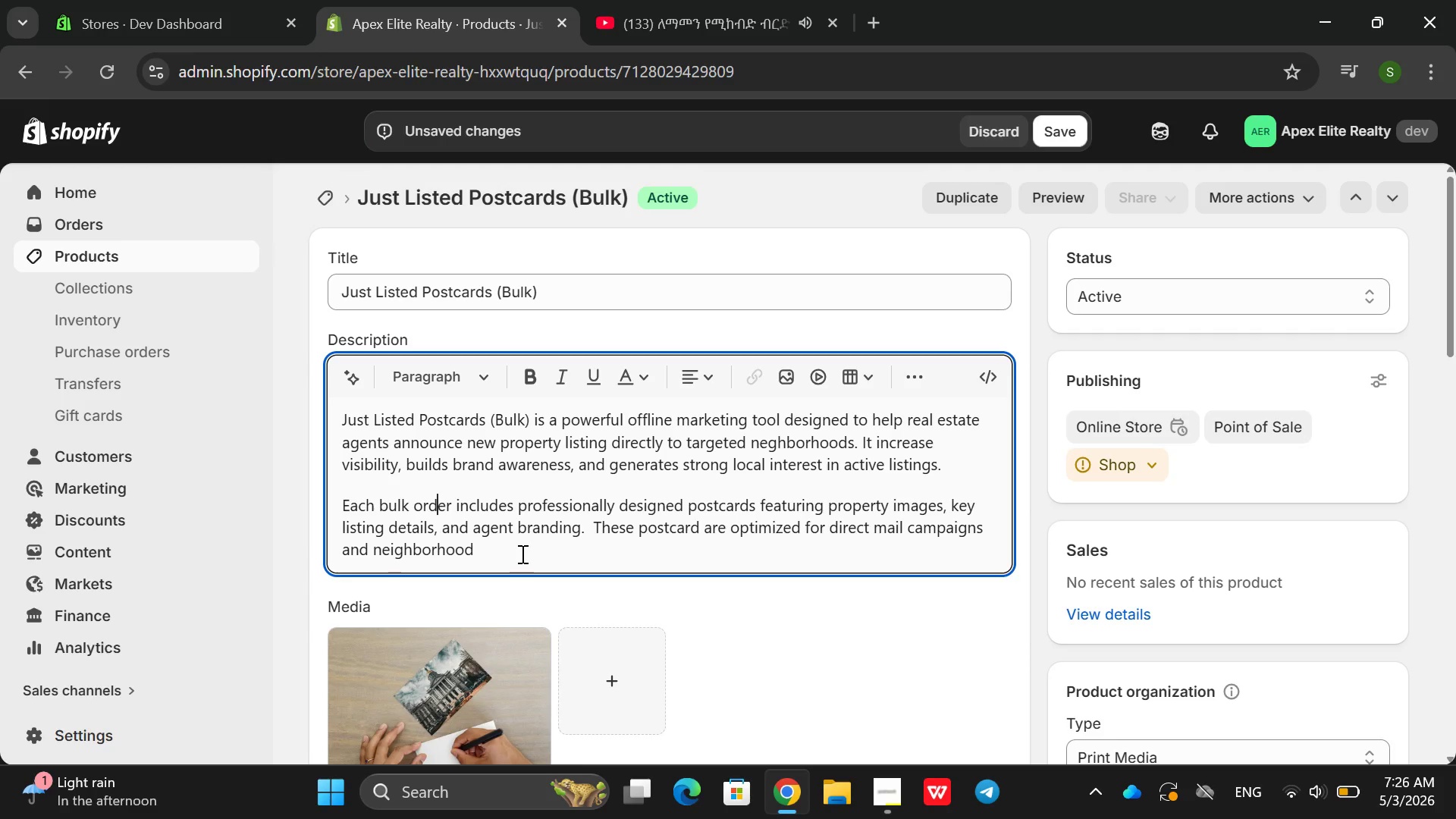 
left_click([521, 554])
 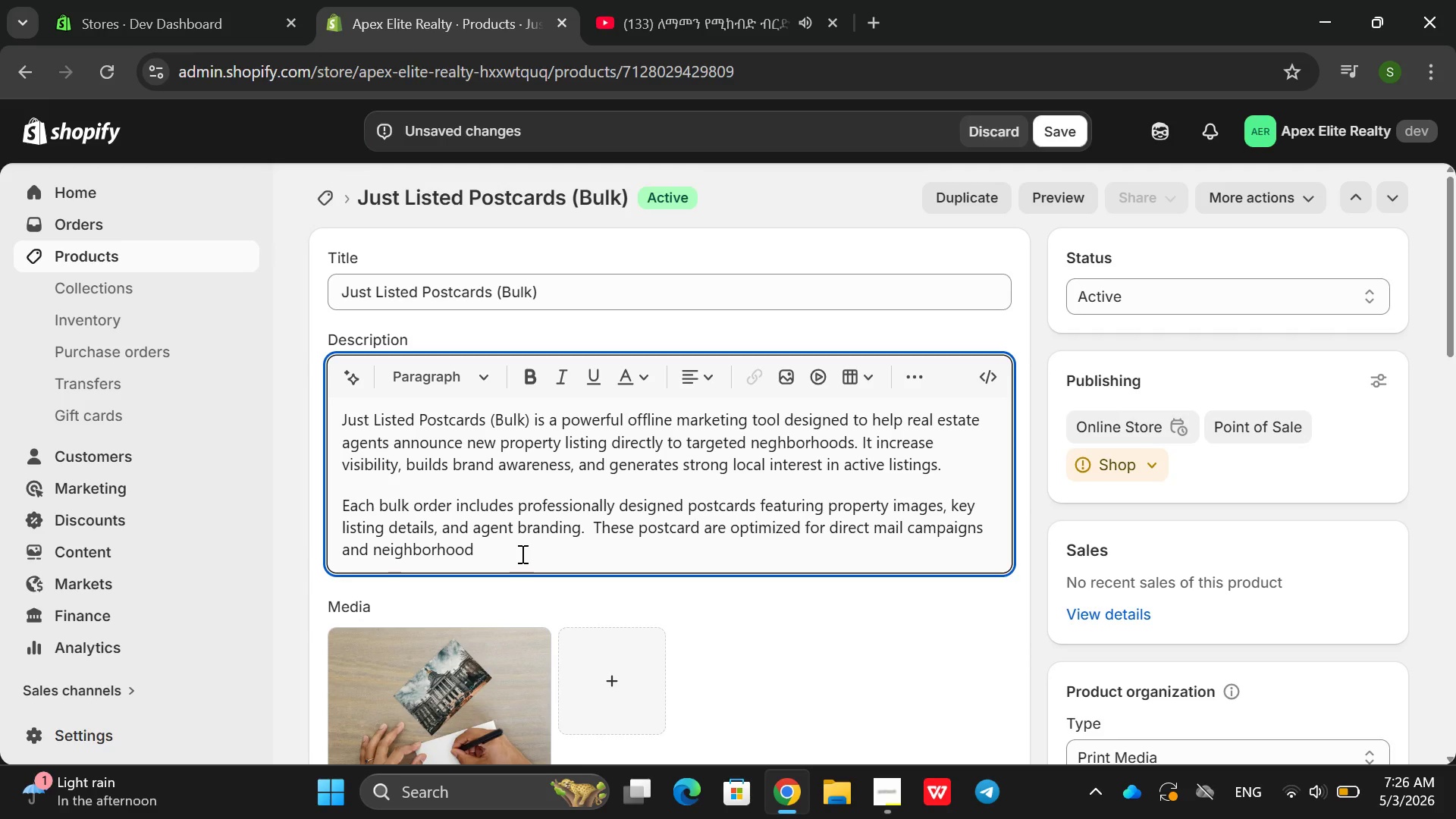 
type(farmoing )
key(Backspace)
key(Backspace)
key(Backspace)
key(Backspace)
key(Backspace)
type(ing )
 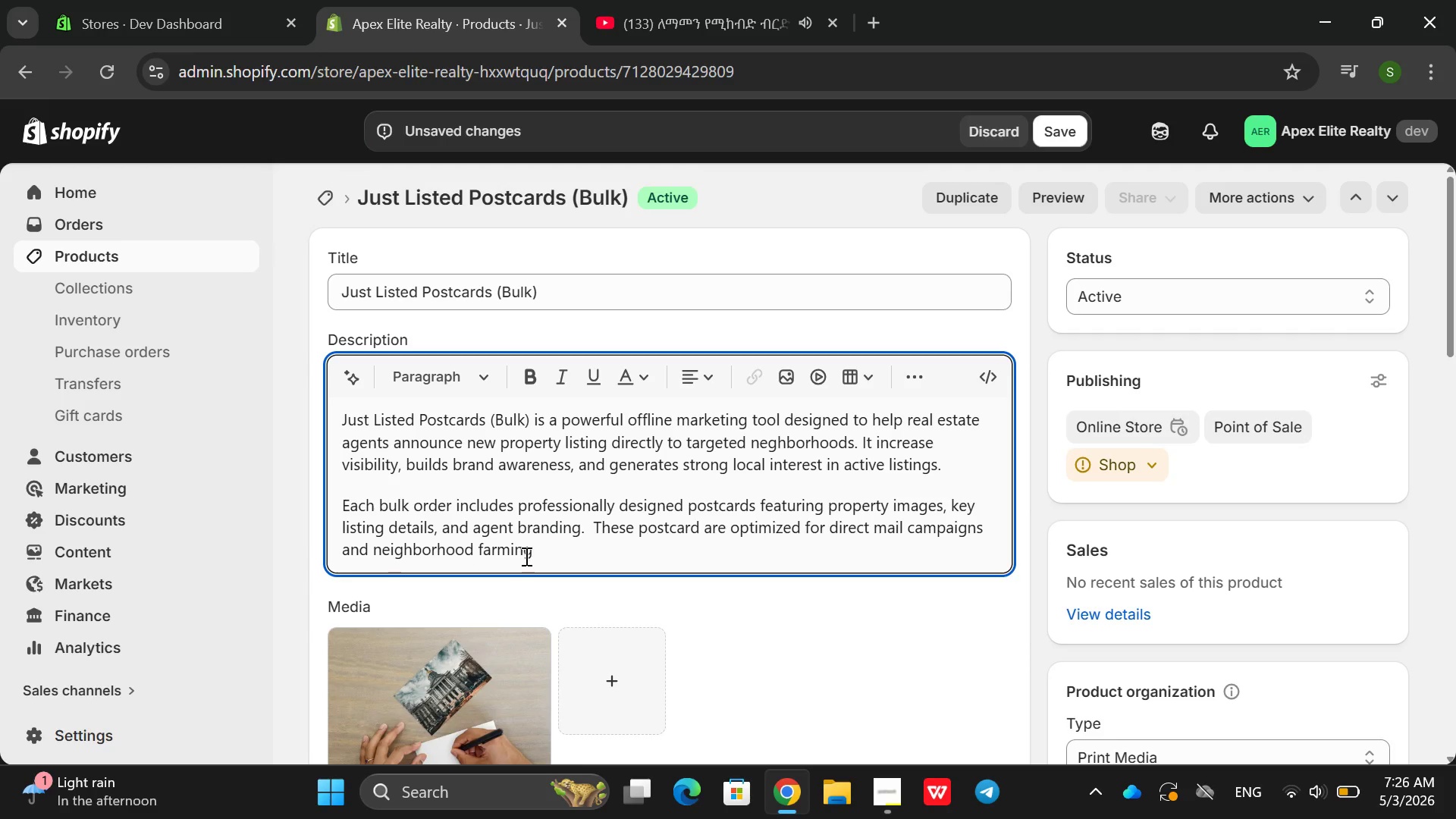 
type(star)
key(Backspace)
key(Backspace)
type(rategies )
 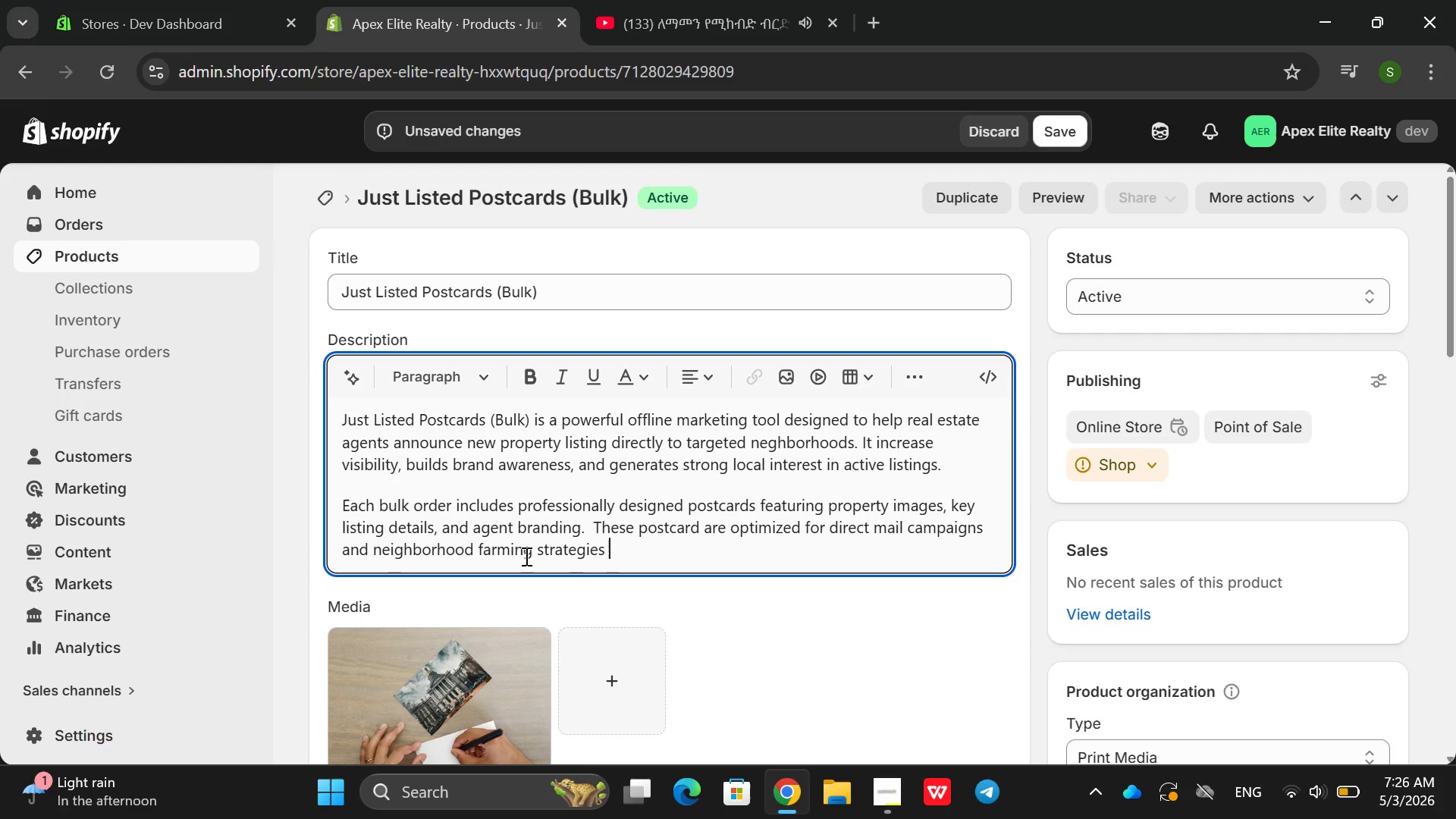 
key(Enter)
 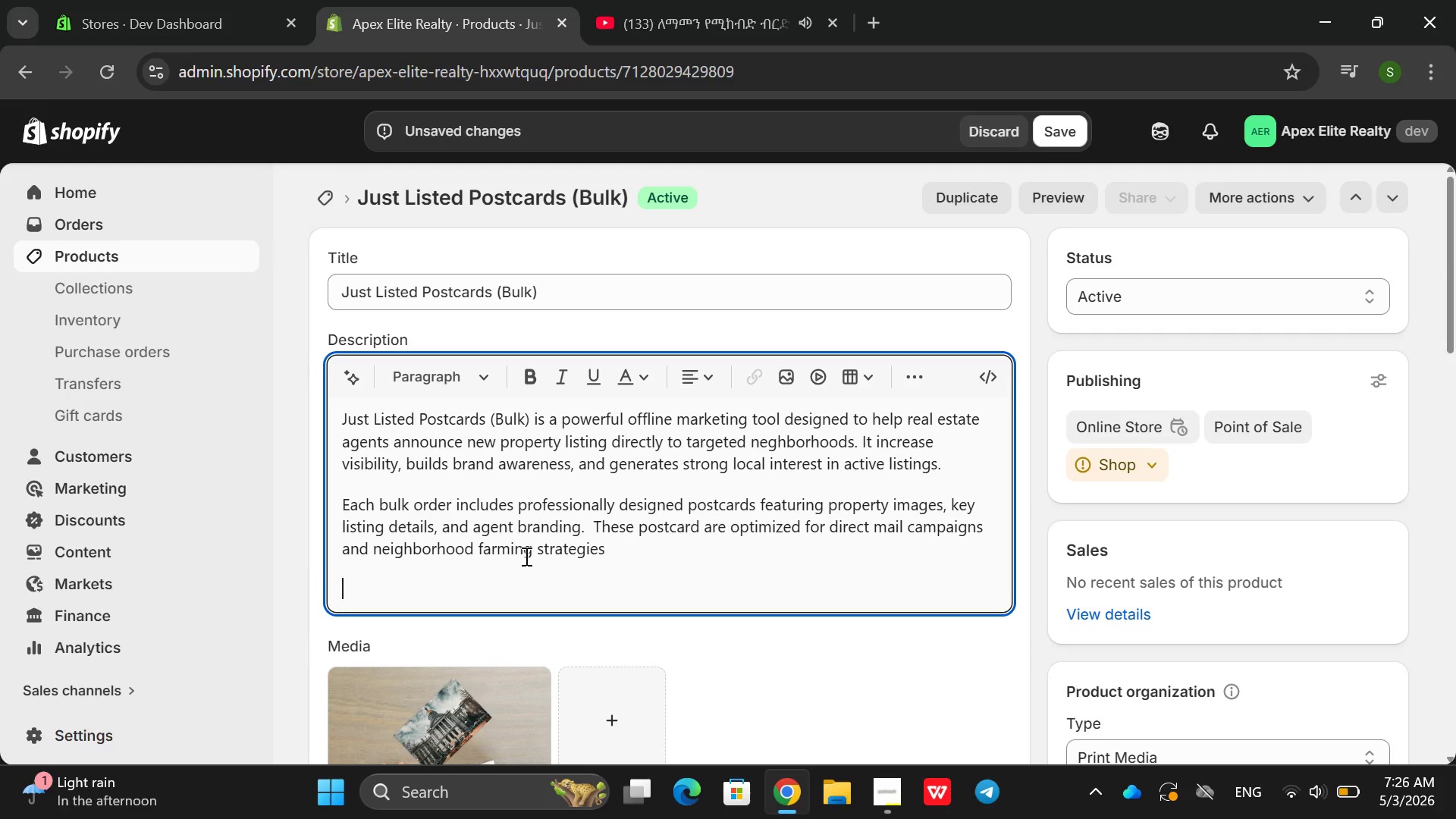 
type(Teh)
key(Backspace)
key(Backspace)
type(he silver toer includes standard postcard design with clean layouts and essential listing informai)
key(Backspace)
type(tion suitable for basic markt)
key(Backspace)
type(eting ourt)
key(Backspace)
key(Backspace)
type(treach.The )
key(Backspace)
key(Backspace)
key(Backspace)
key(Backspace)
type( The F)
key(Backspace)
type(Gold tier eh)
key(Backspace)
type(nhances visual appeal with improved design  structure )
key(Backspace)
type(. higher )
key(Backspace)
type(-quality pro)
key(Backspace)
type(int material and stronger bradnin)
key(Backspace)
key(Backspace)
key(Backspace)
key(Backspace)
type(nding elements, the platiu)
key(Backspace)
type(num )
 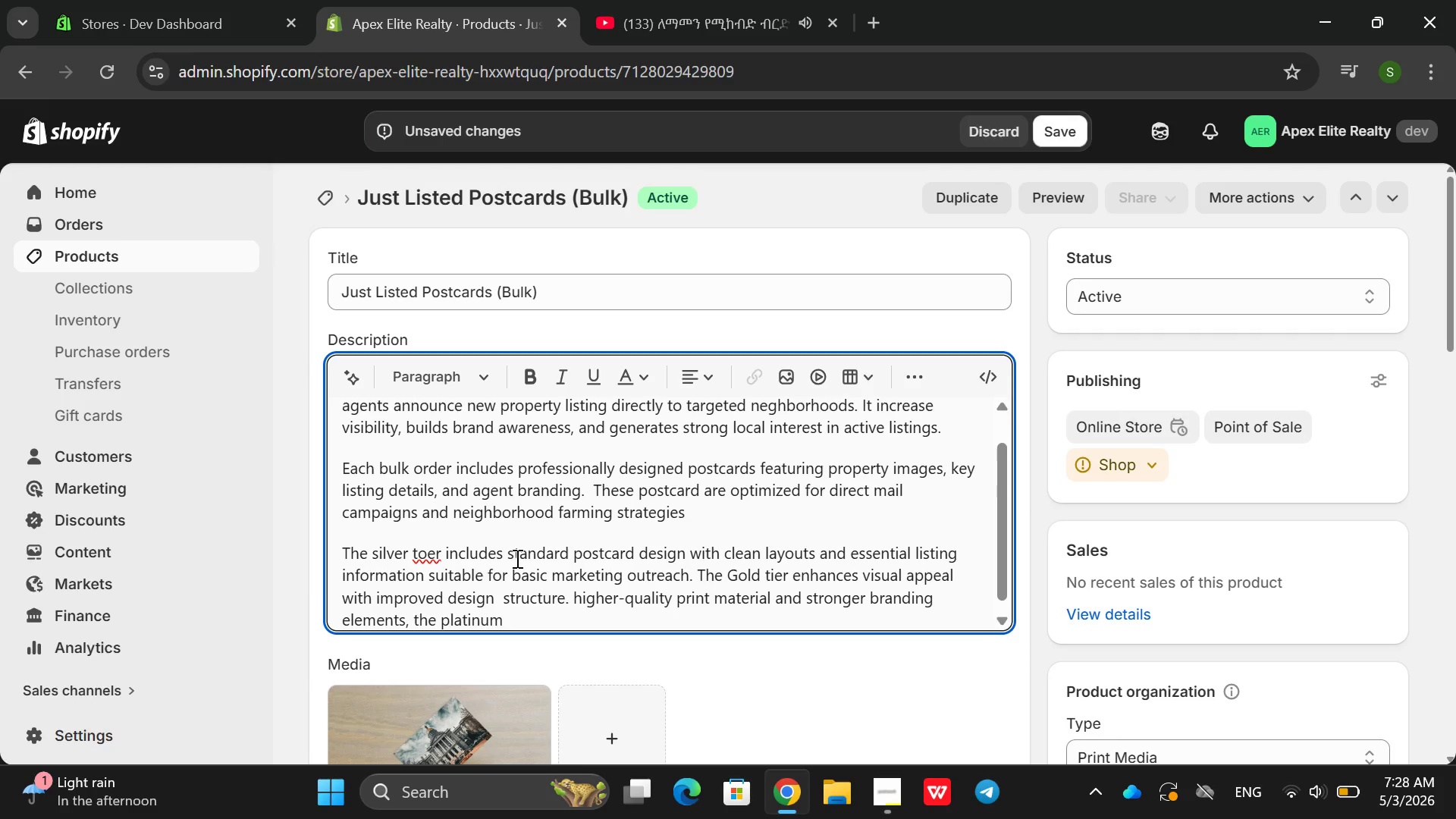 
type(tier delivers a premo)
key(Backspace)
type(ium direct mail campaign package featuring luxury print finishes , afvan)
key(Backspace)
key(Backspace)
key(Backspace)
key(Backspace)
type(da)
key(Backspace)
type(vanced s)
key(Backspace)
type(design layouts and high impacr markeit)
key(Backspace)
key(Backspace)
type(ting presentato)
key(Backspace)
type(ion optimized for concer)
key(Backspace)
key(Backspace)
key(Backspace)
type(version.)
 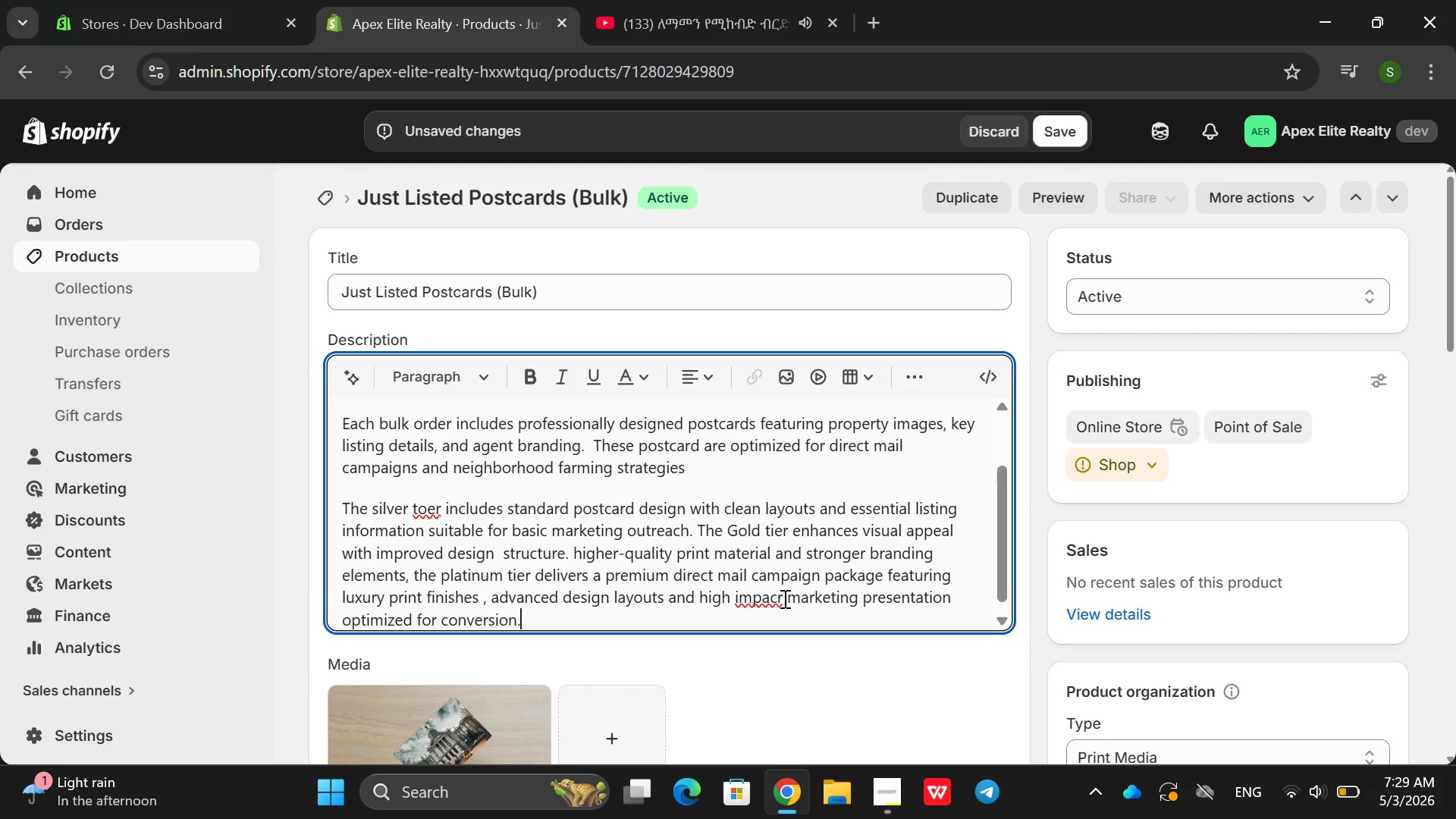 
left_click([783, 599])
 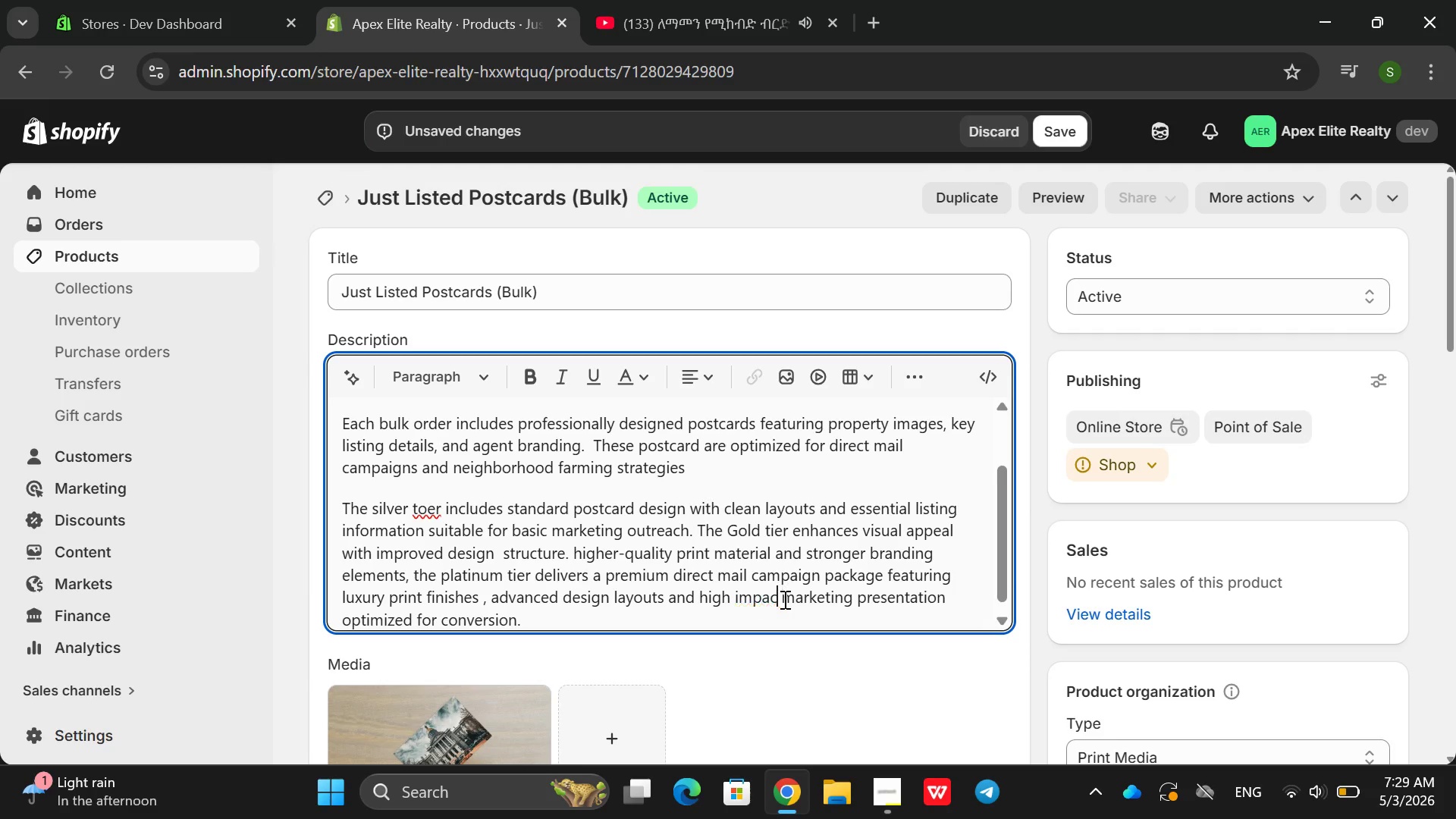 
key(Backspace)
 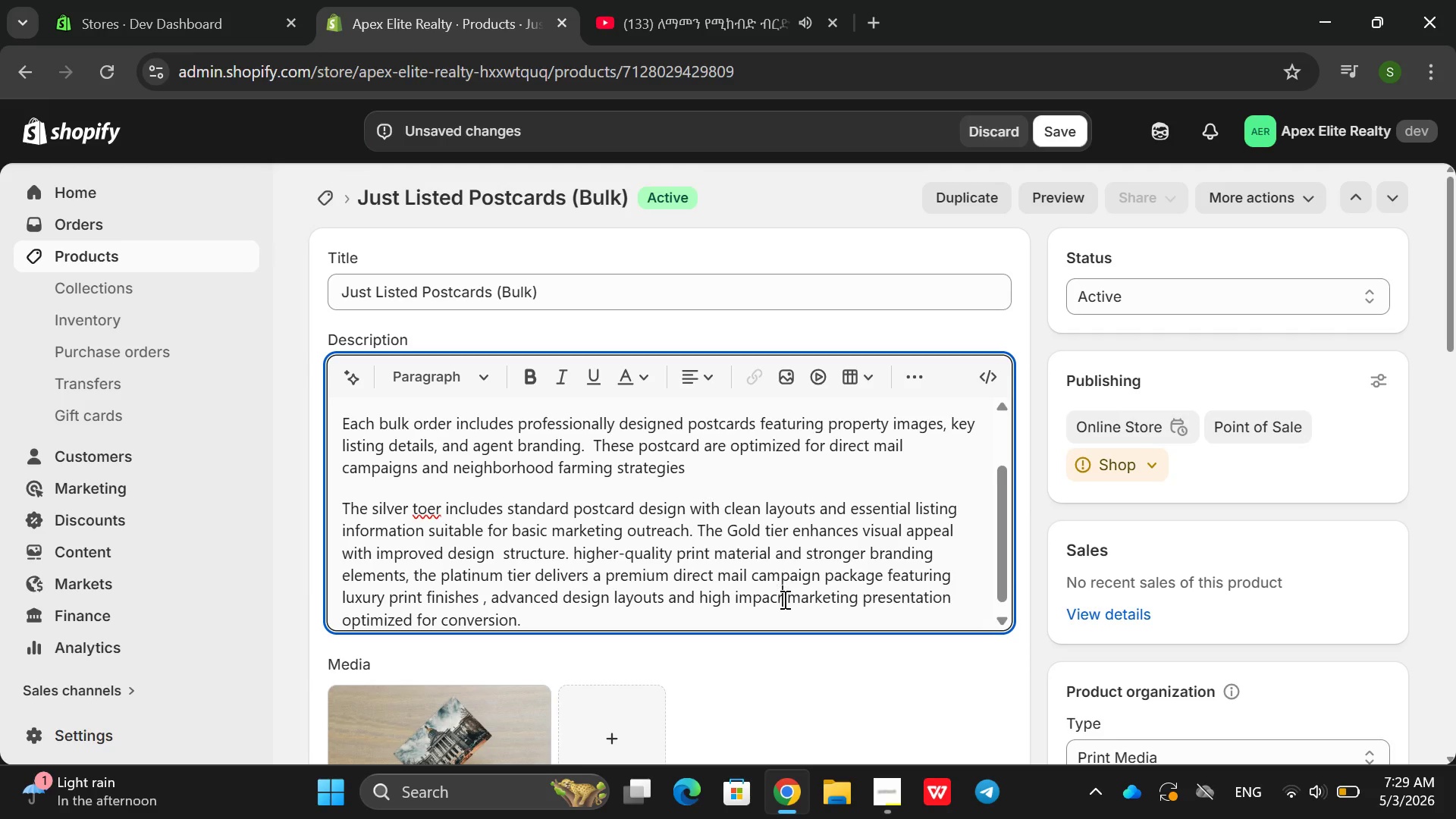 
key(R)
 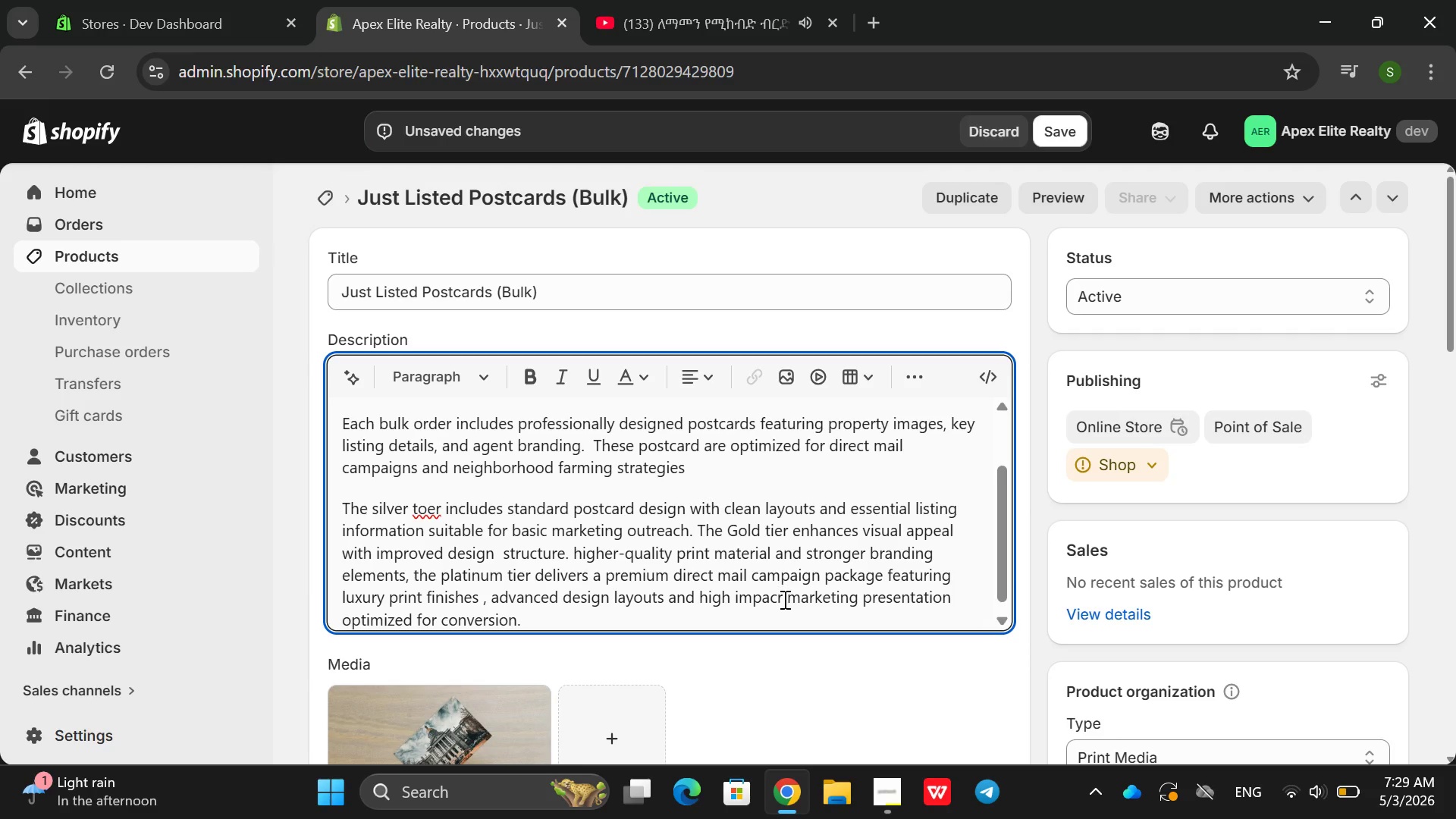 
key(Backspace)
 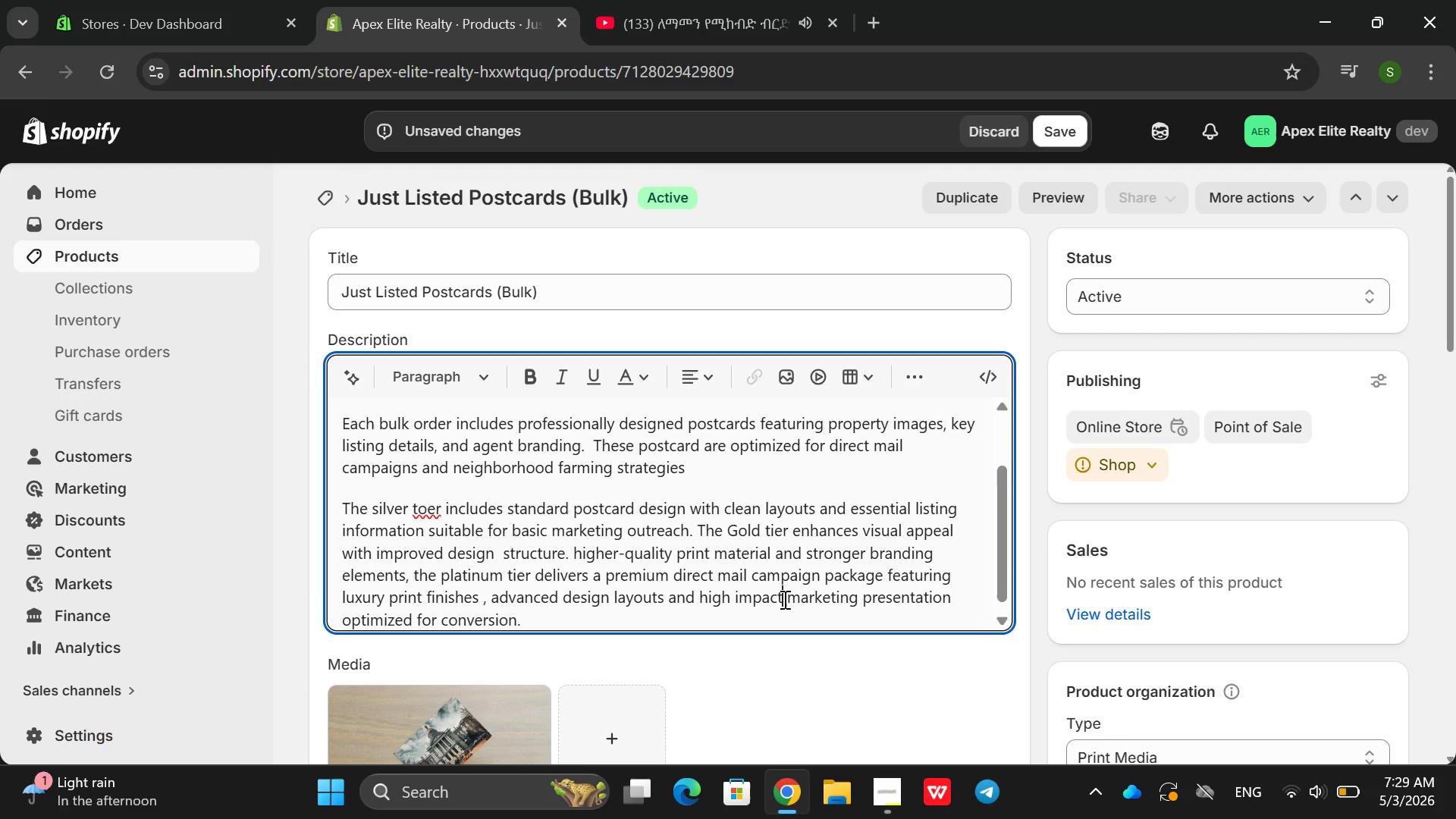 
key(T)
 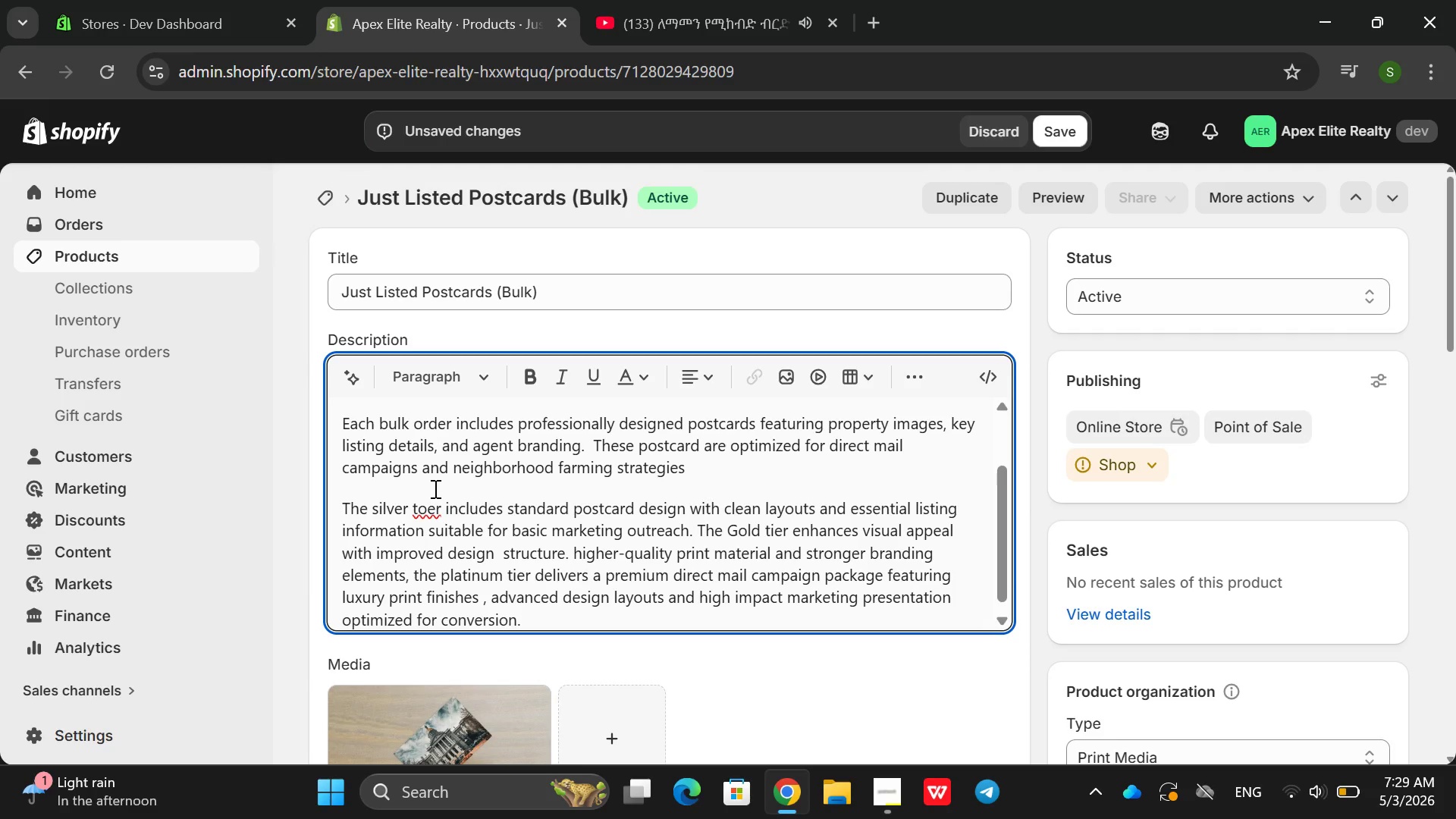 
left_click([422, 510])
 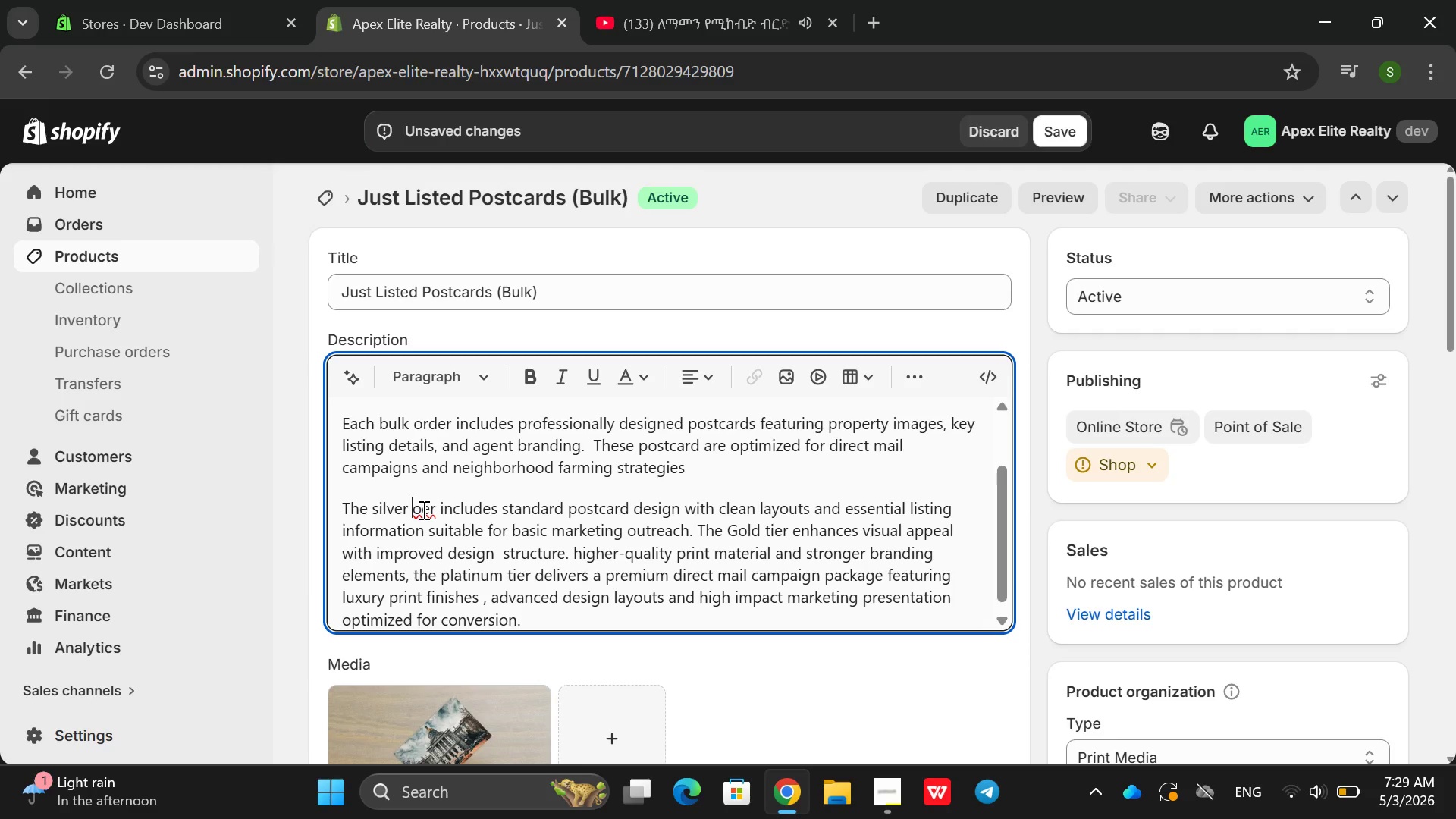 
key(Backspace)
 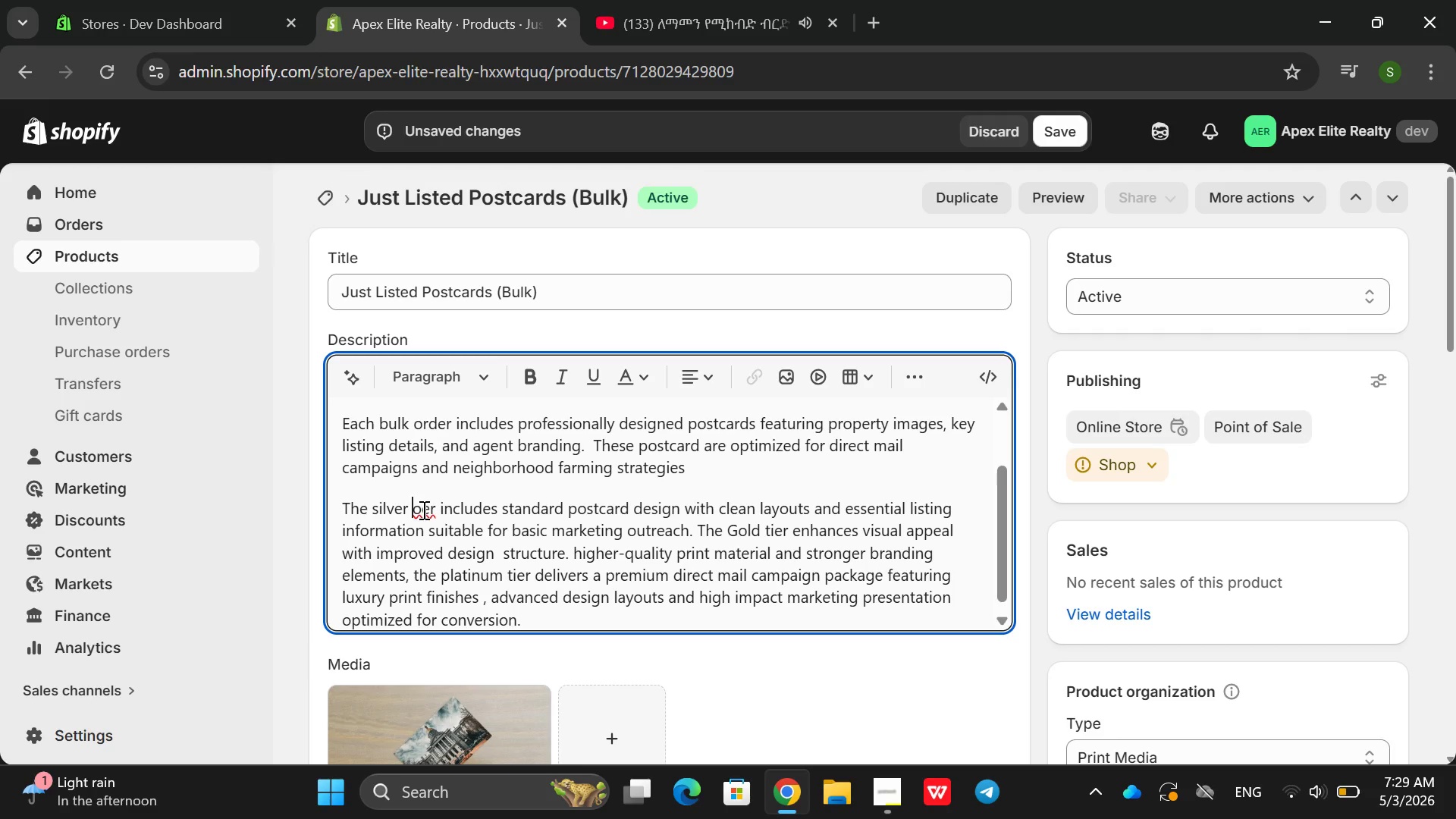 
left_click([422, 510])
 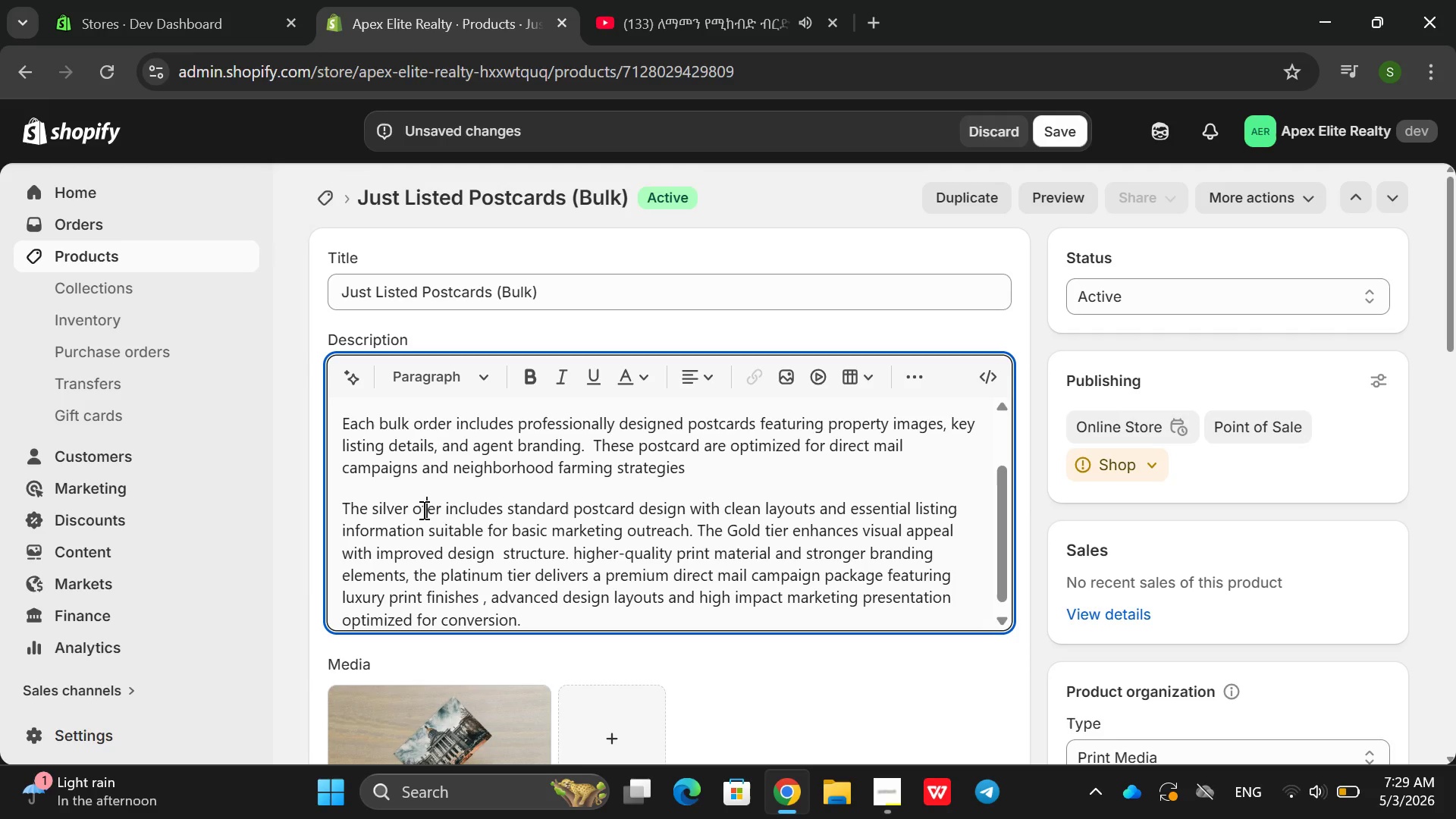 
type(ti)
 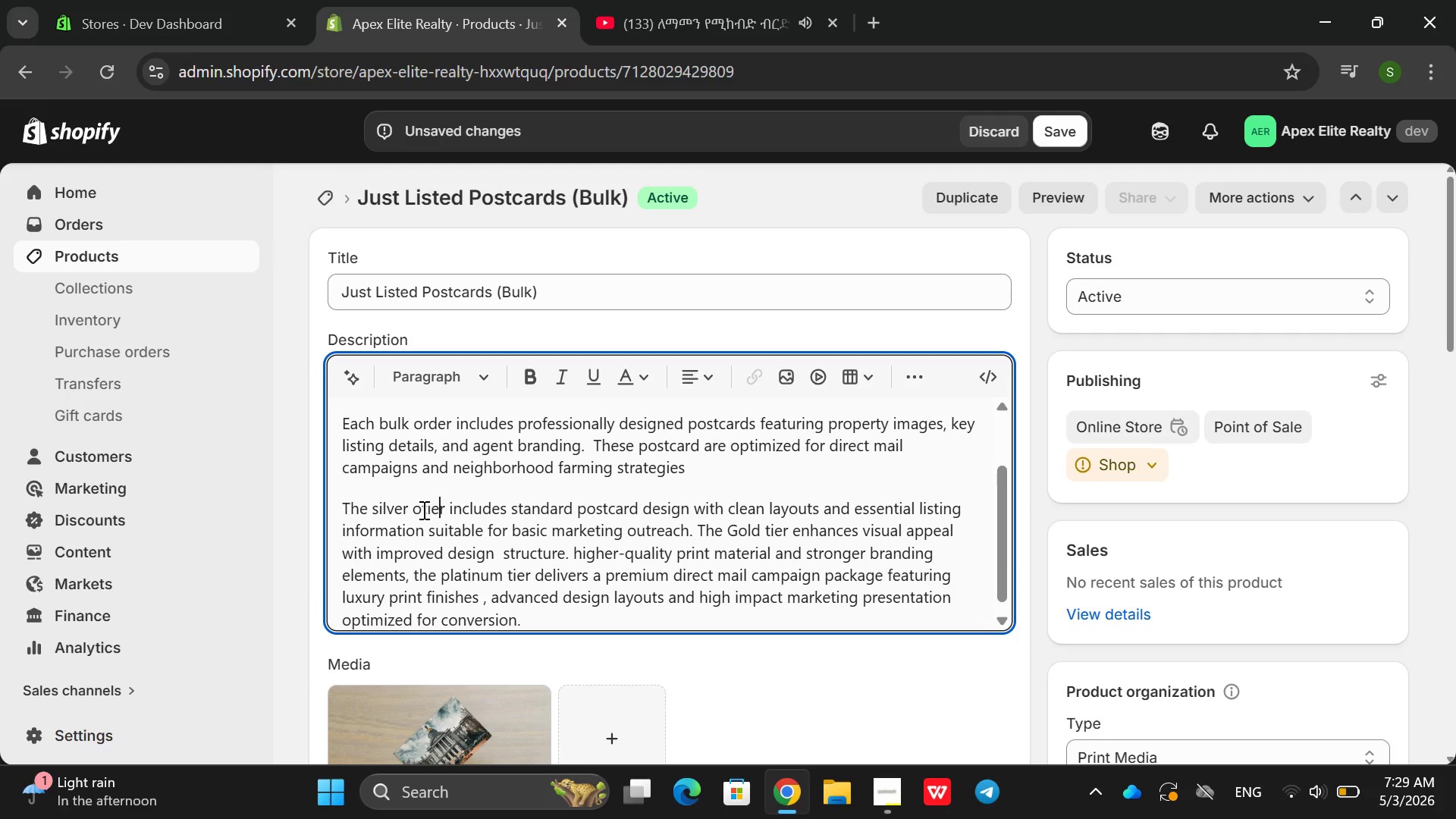 
key(ArrowRight)
 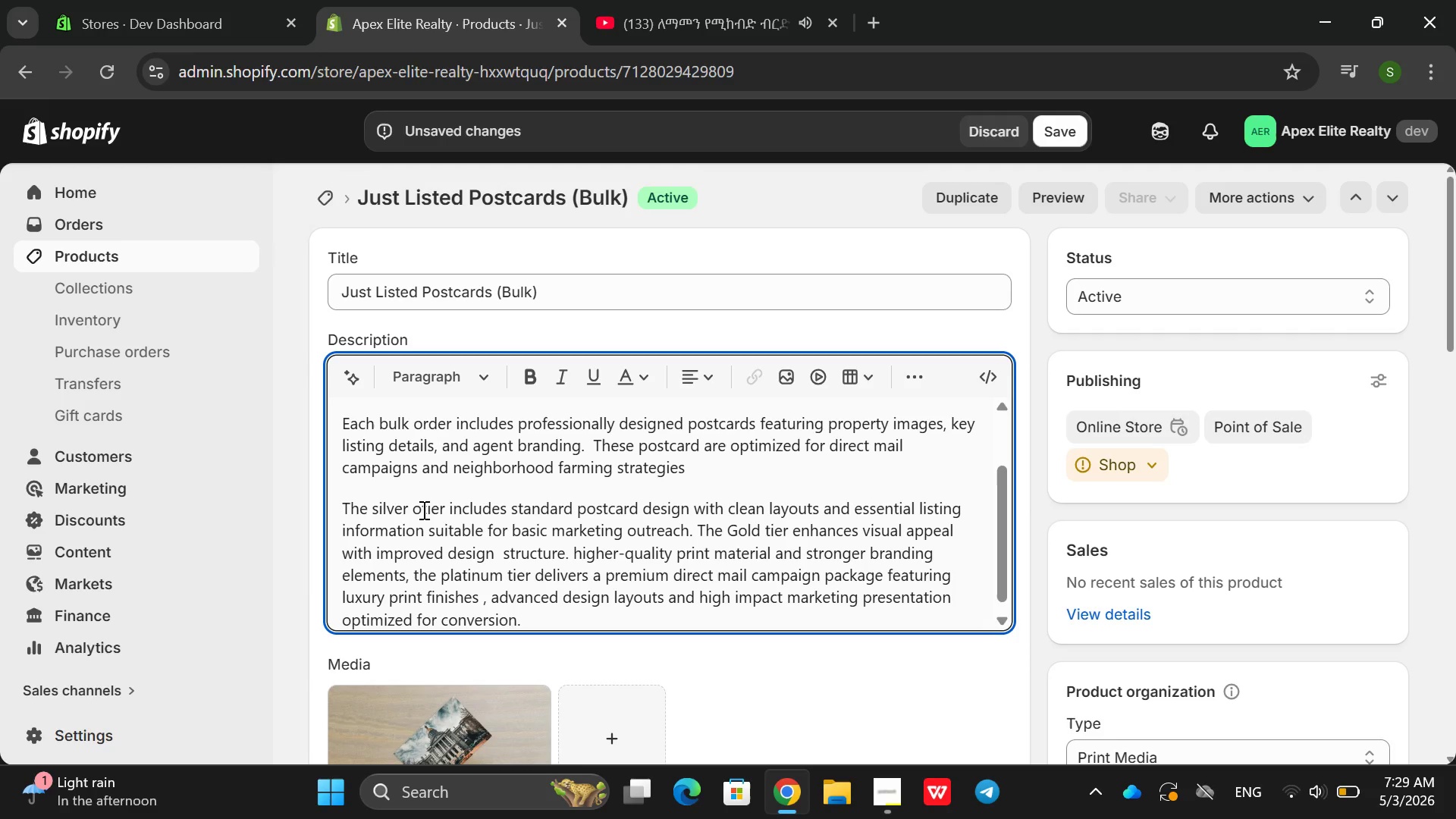 
key(ArrowLeft)
 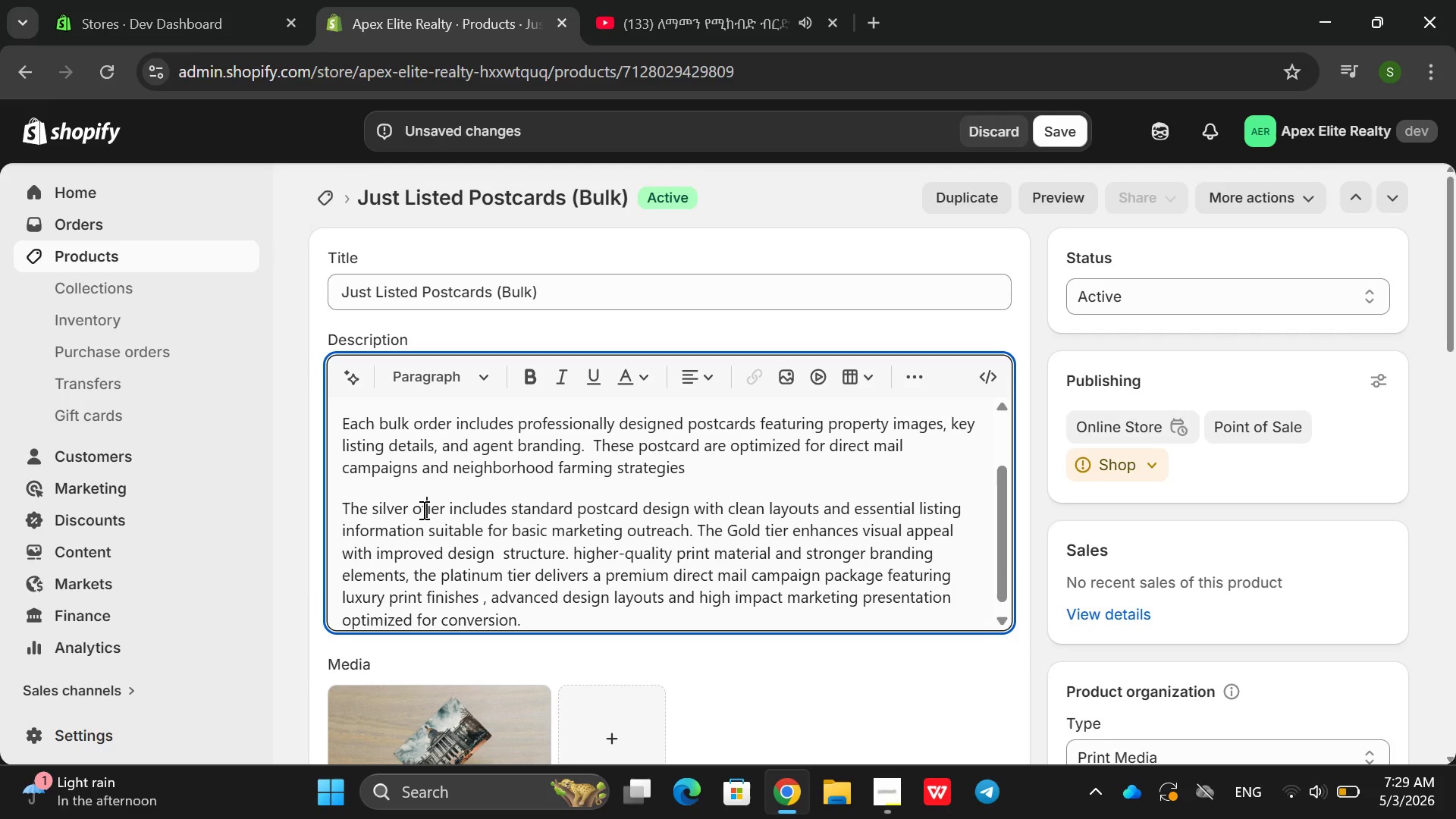 
key(ArrowLeft)
 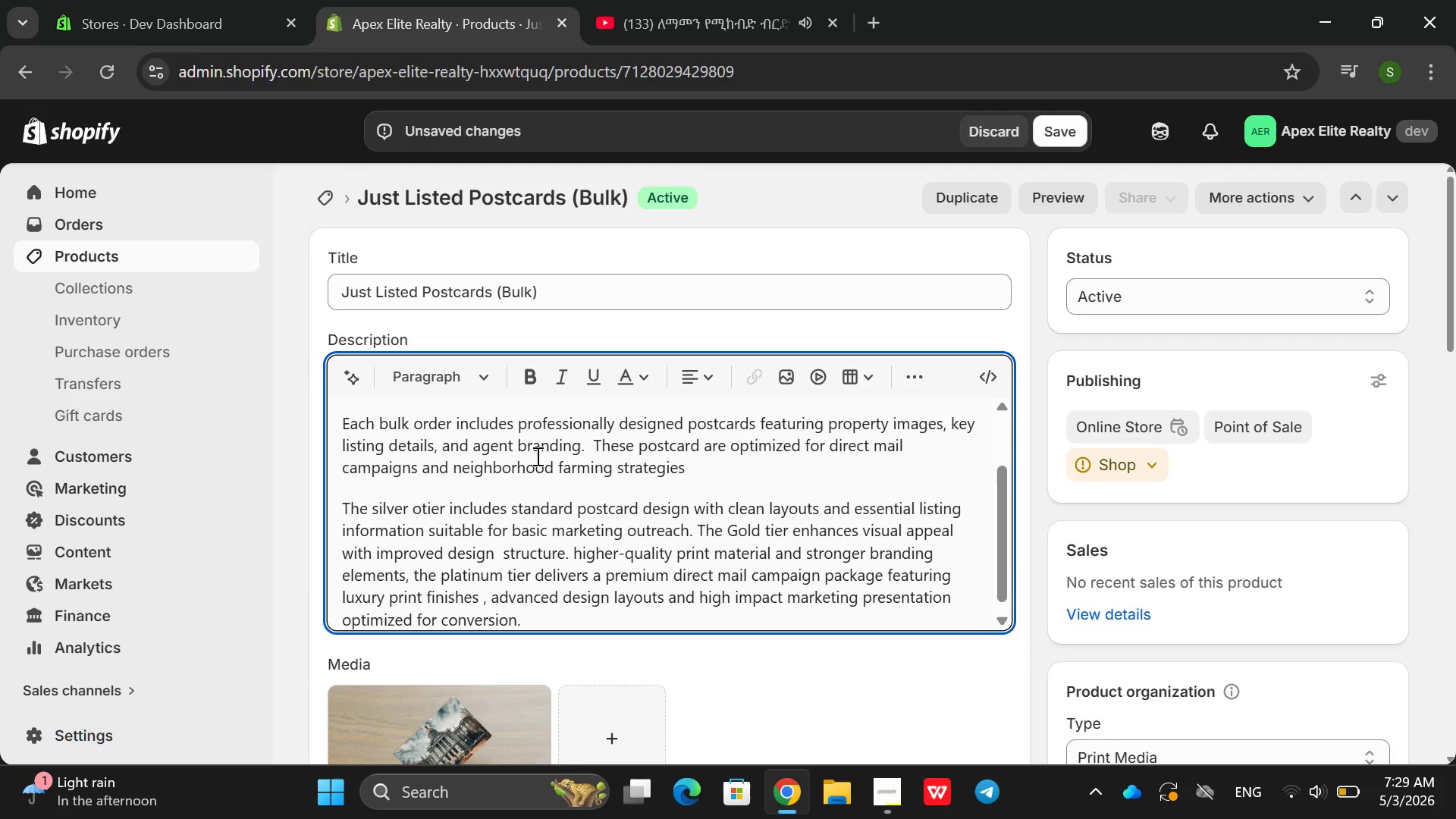 
key(ArrowLeft)
 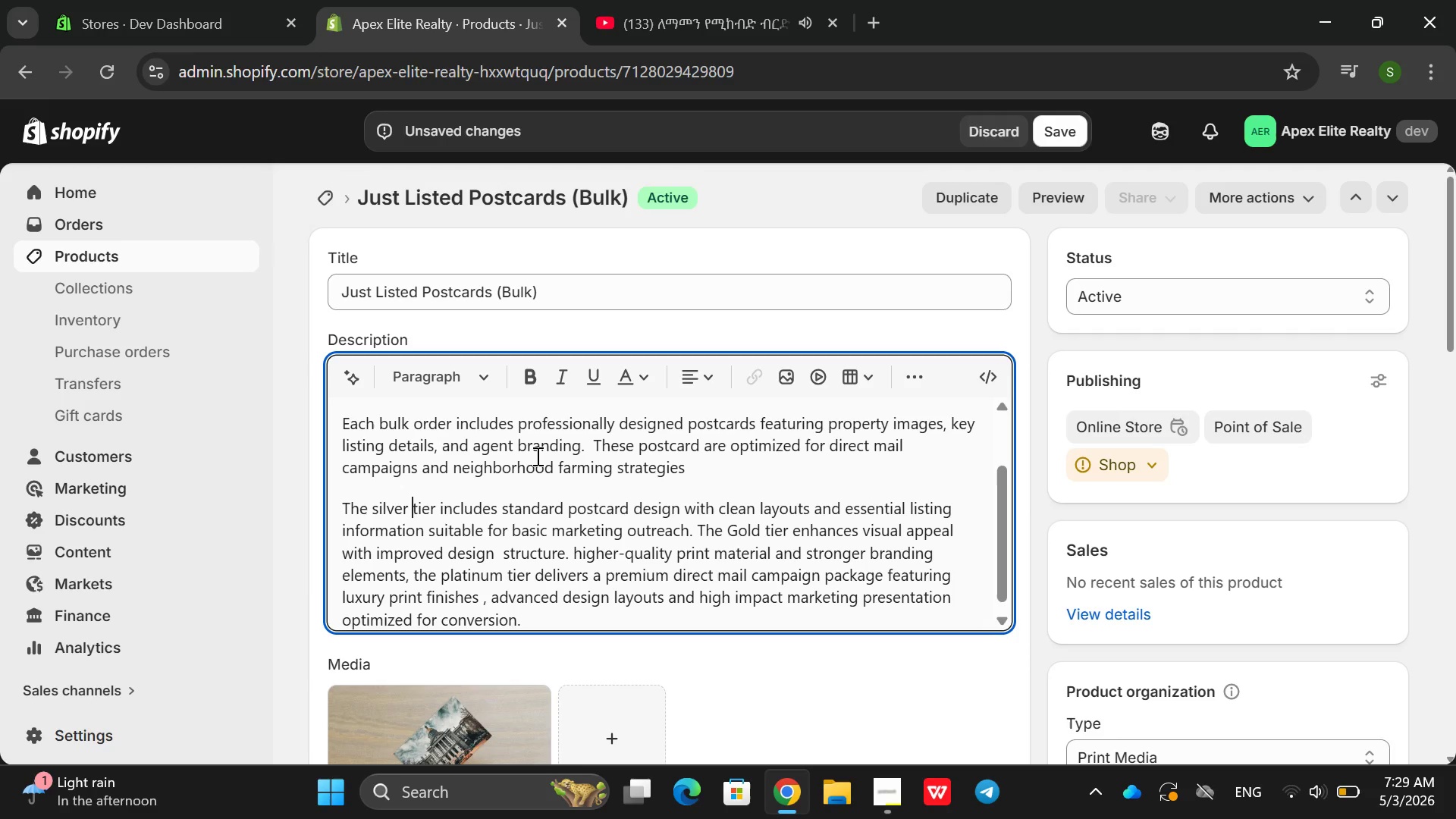 
key(Backspace)
 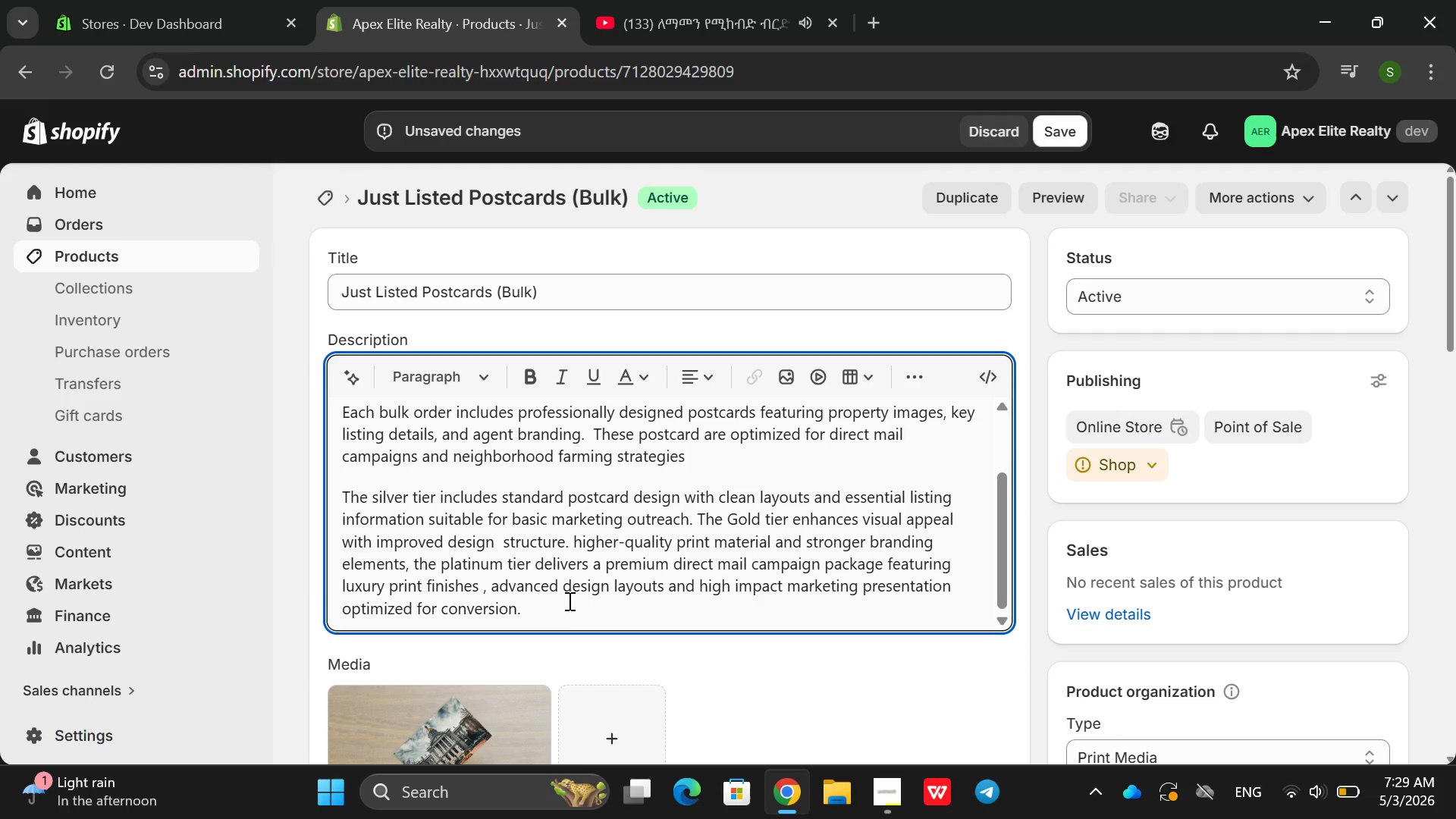 
left_click([562, 613])
 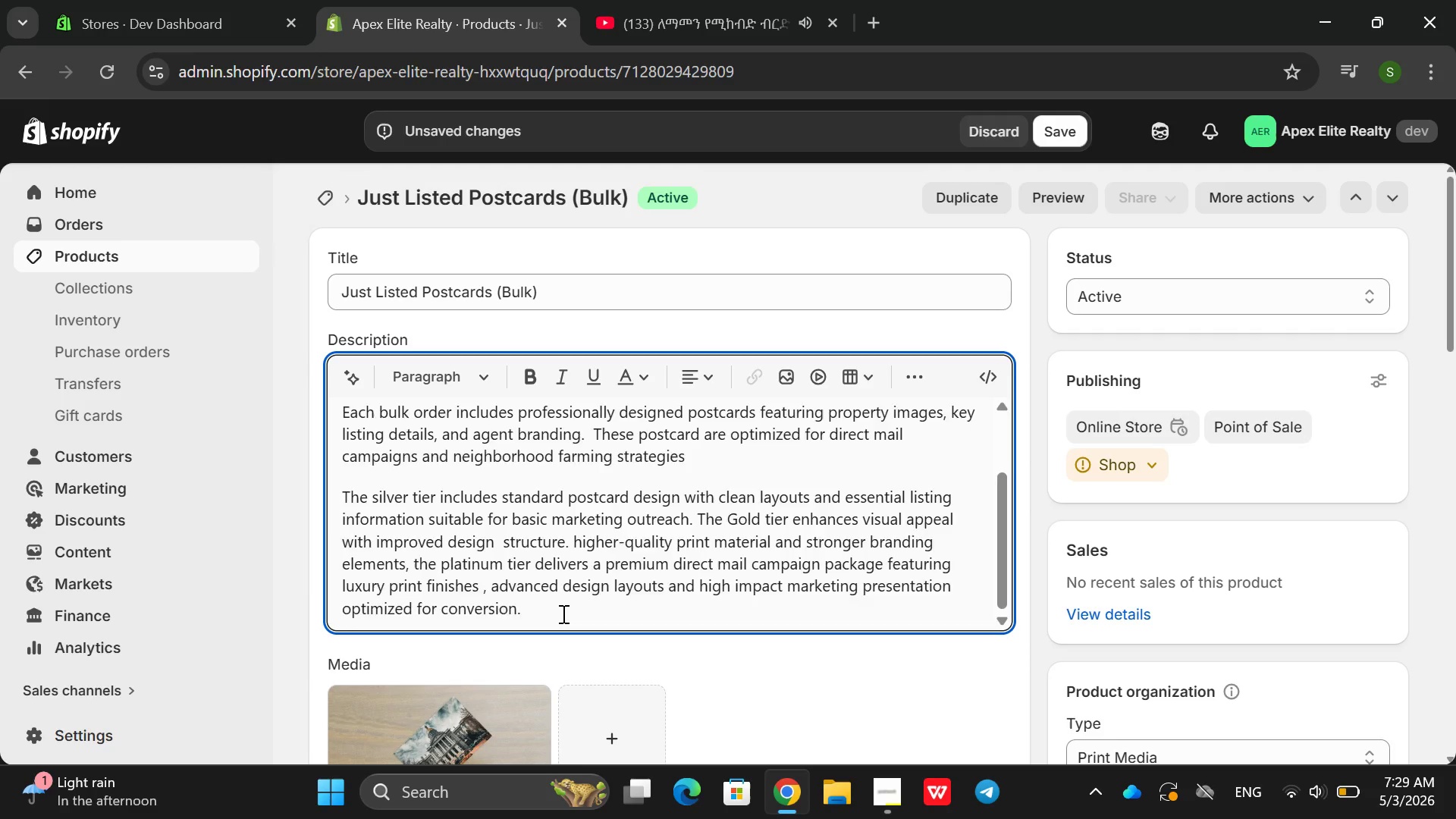 
key(Enter)
 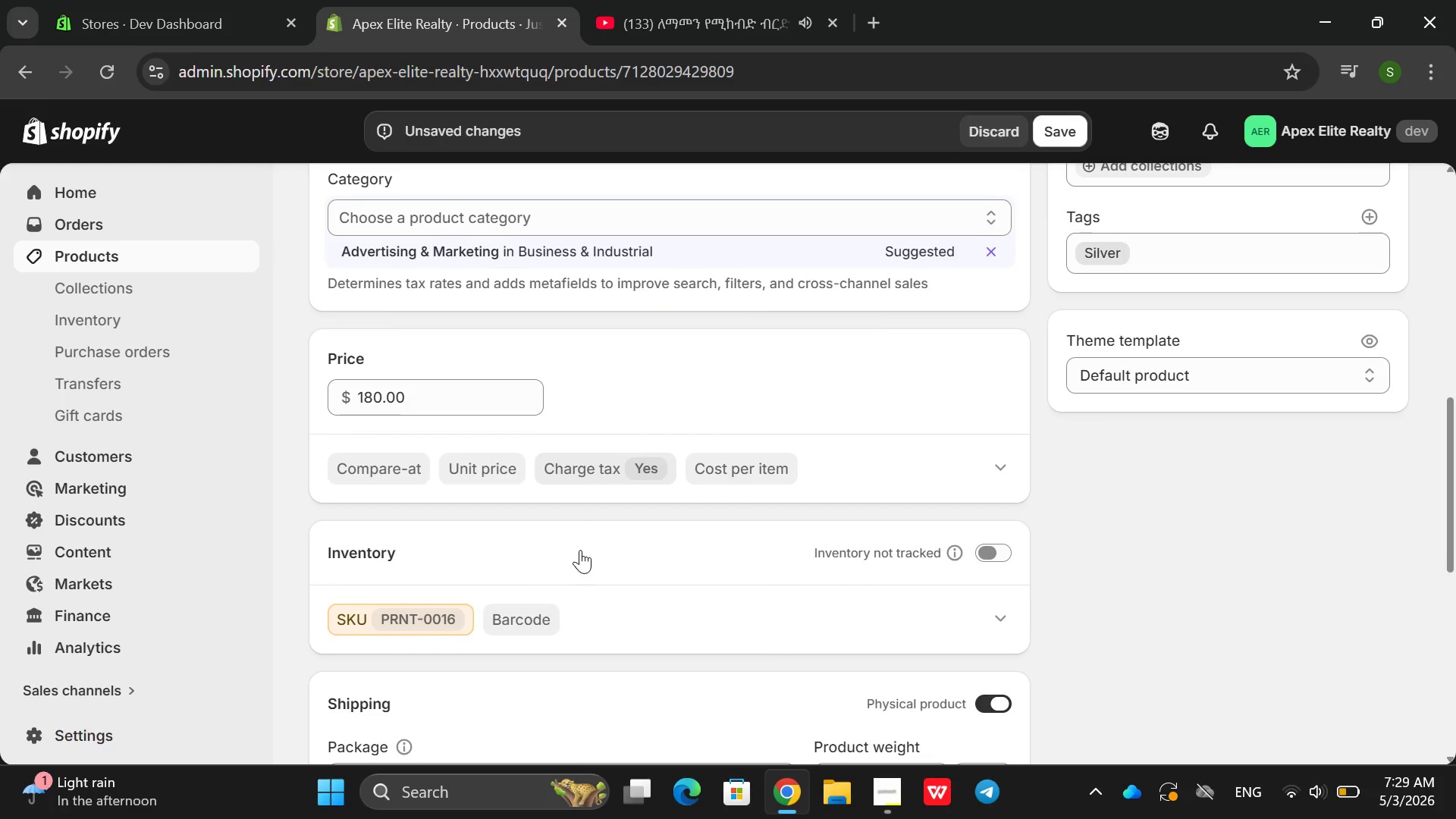 
wait(6.3)
 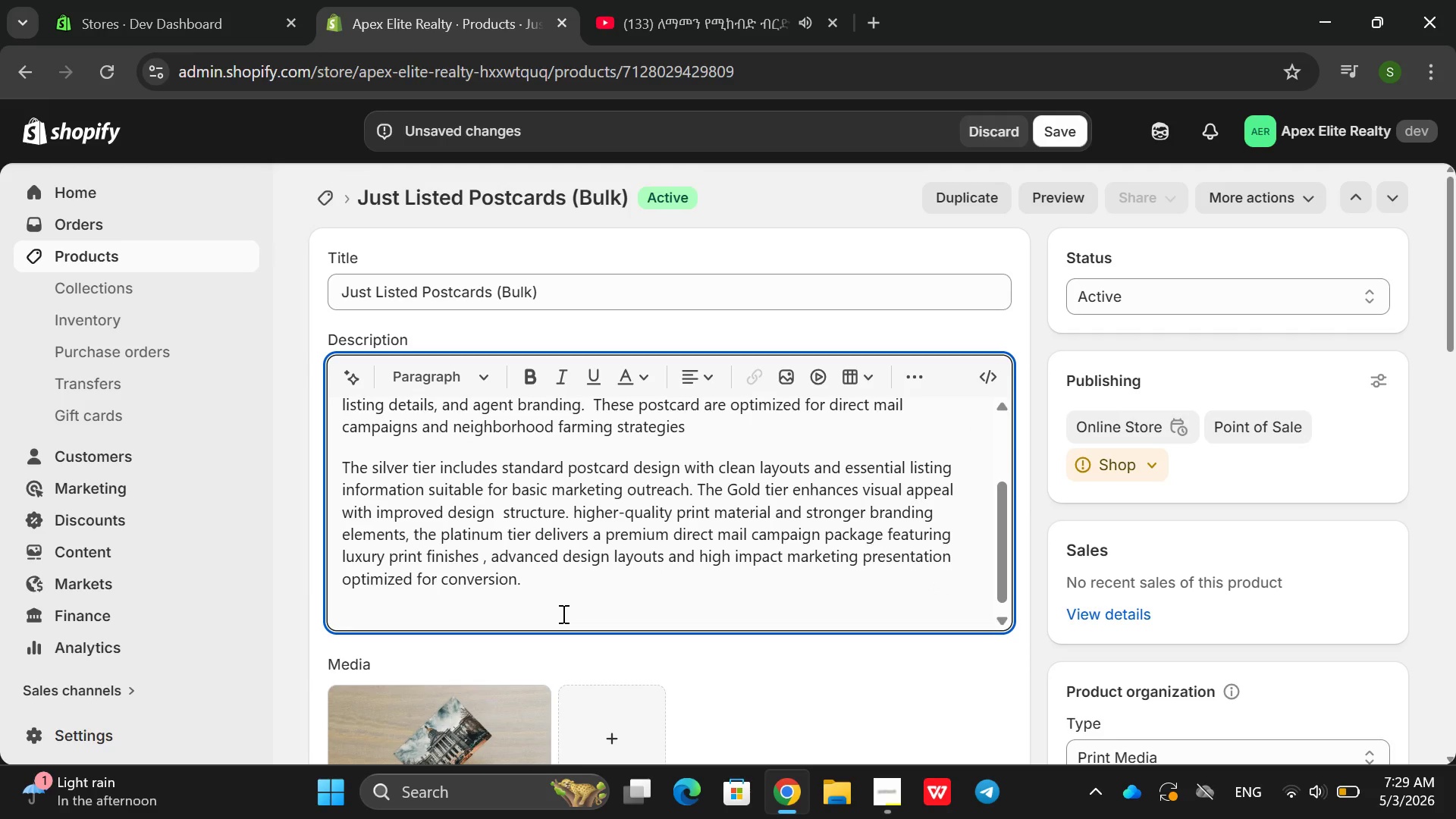 
left_click([915, 249])
 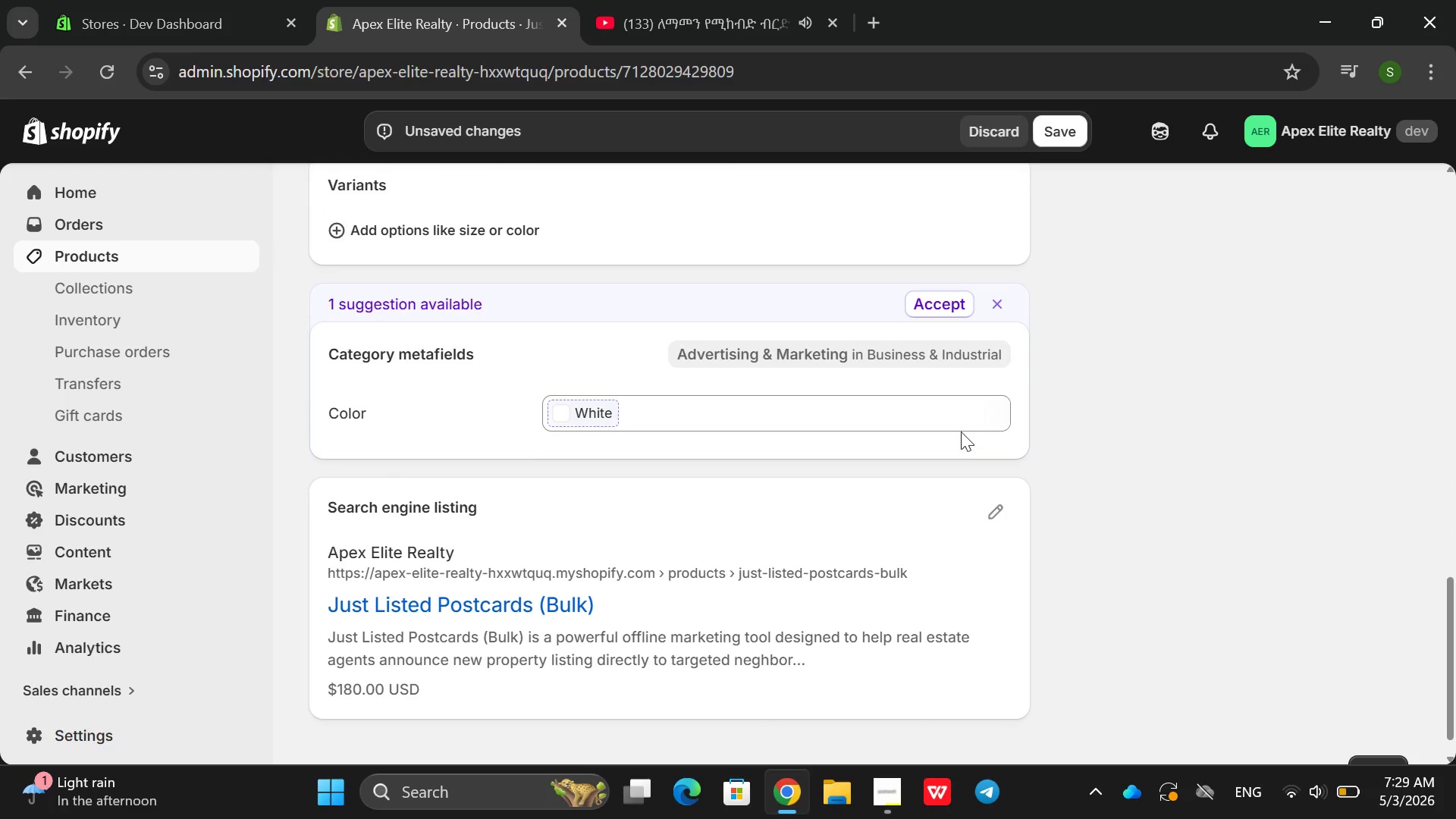 
left_click([943, 303])
 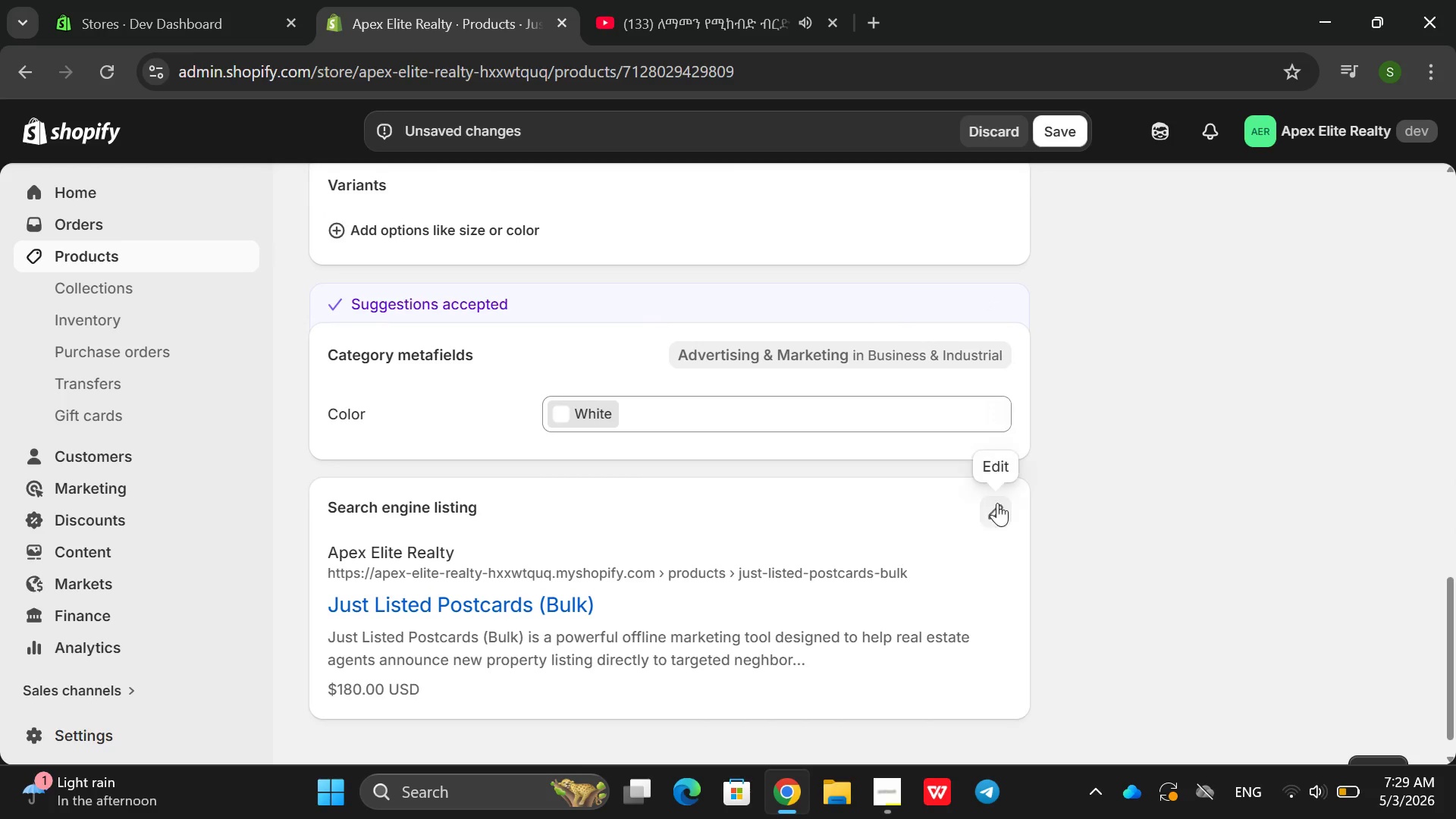 
left_click([997, 509])
 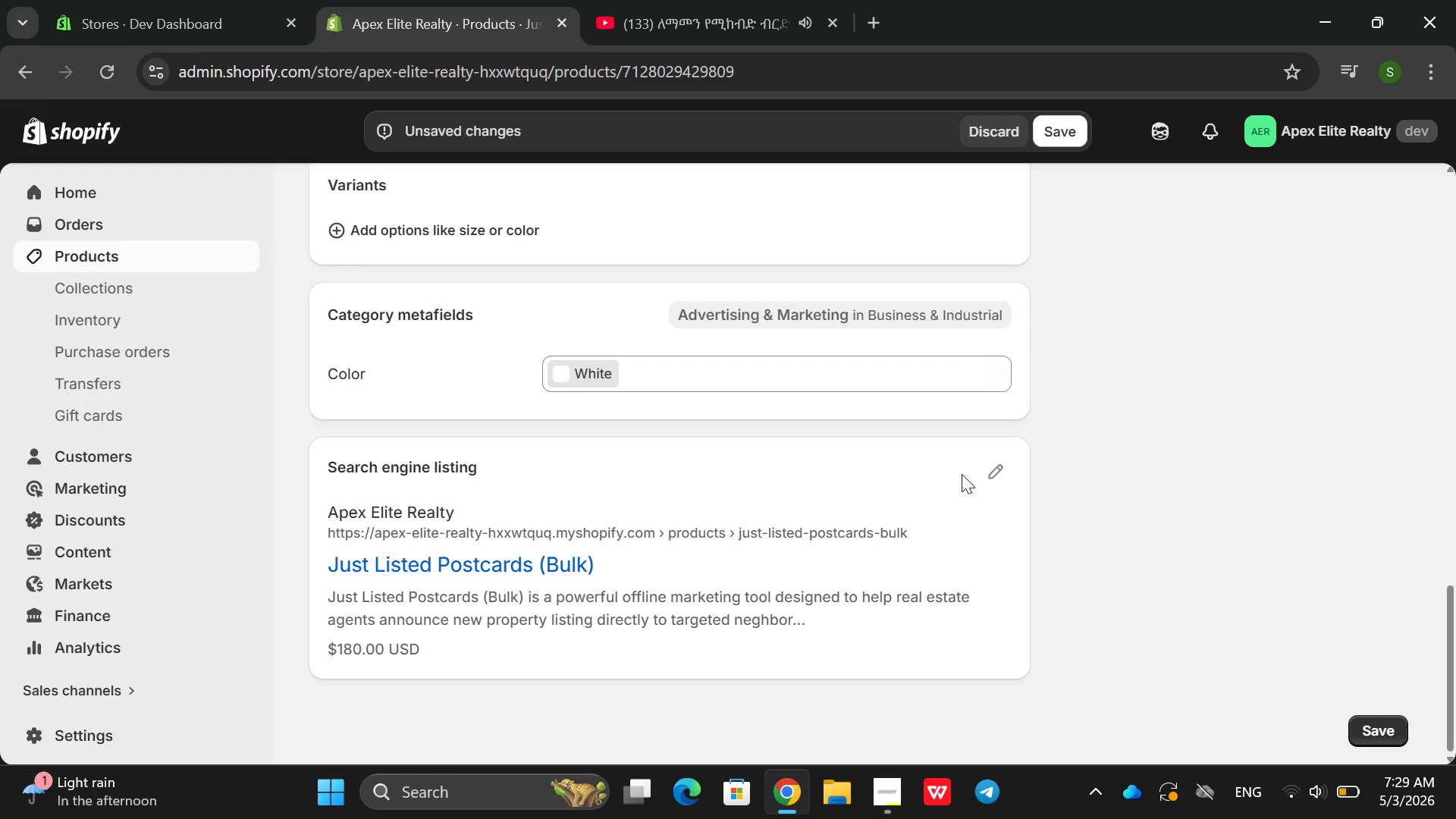 
left_click([994, 478])
 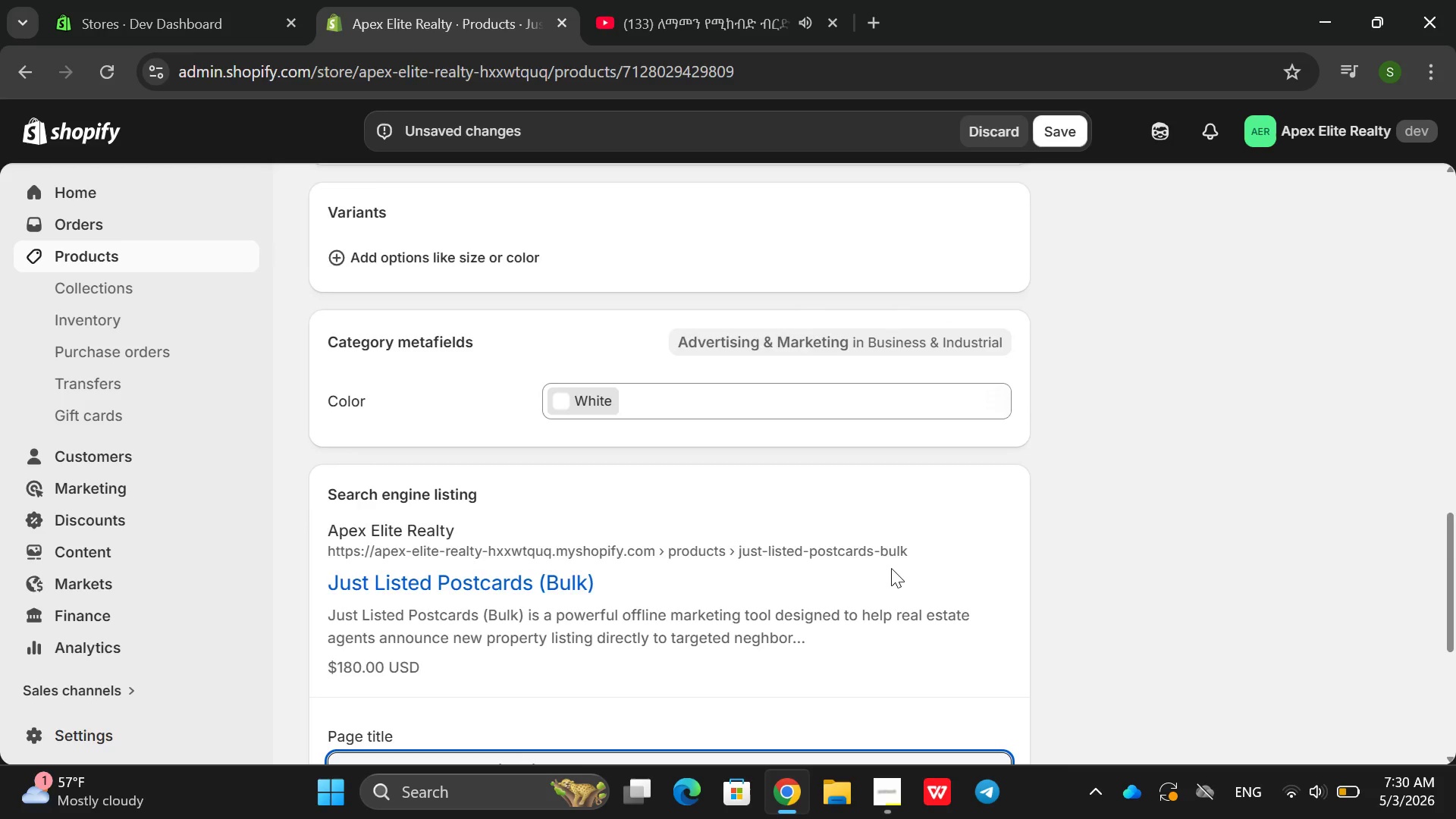 
wait(7.98)
 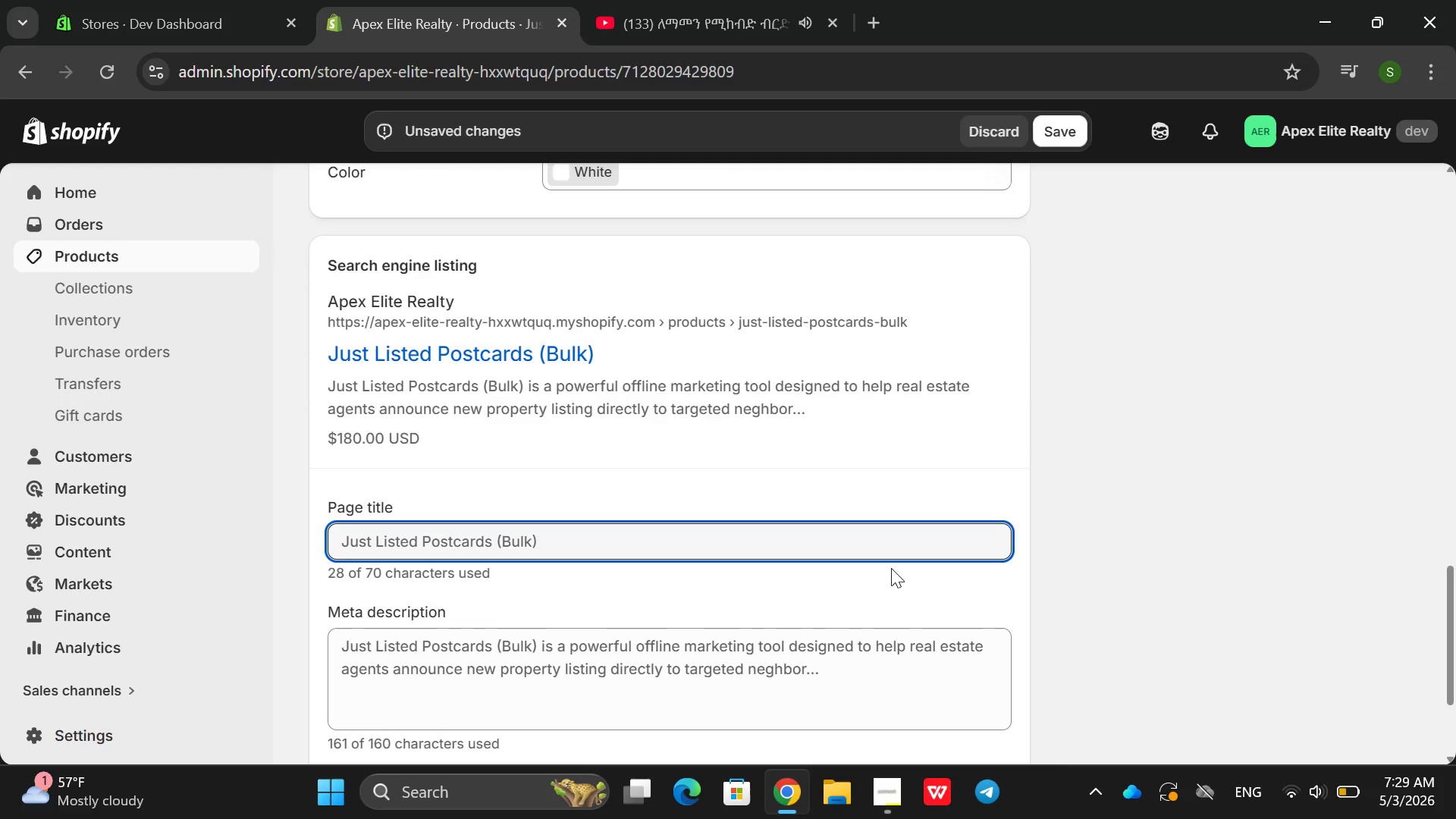 
double_click([760, 479])
 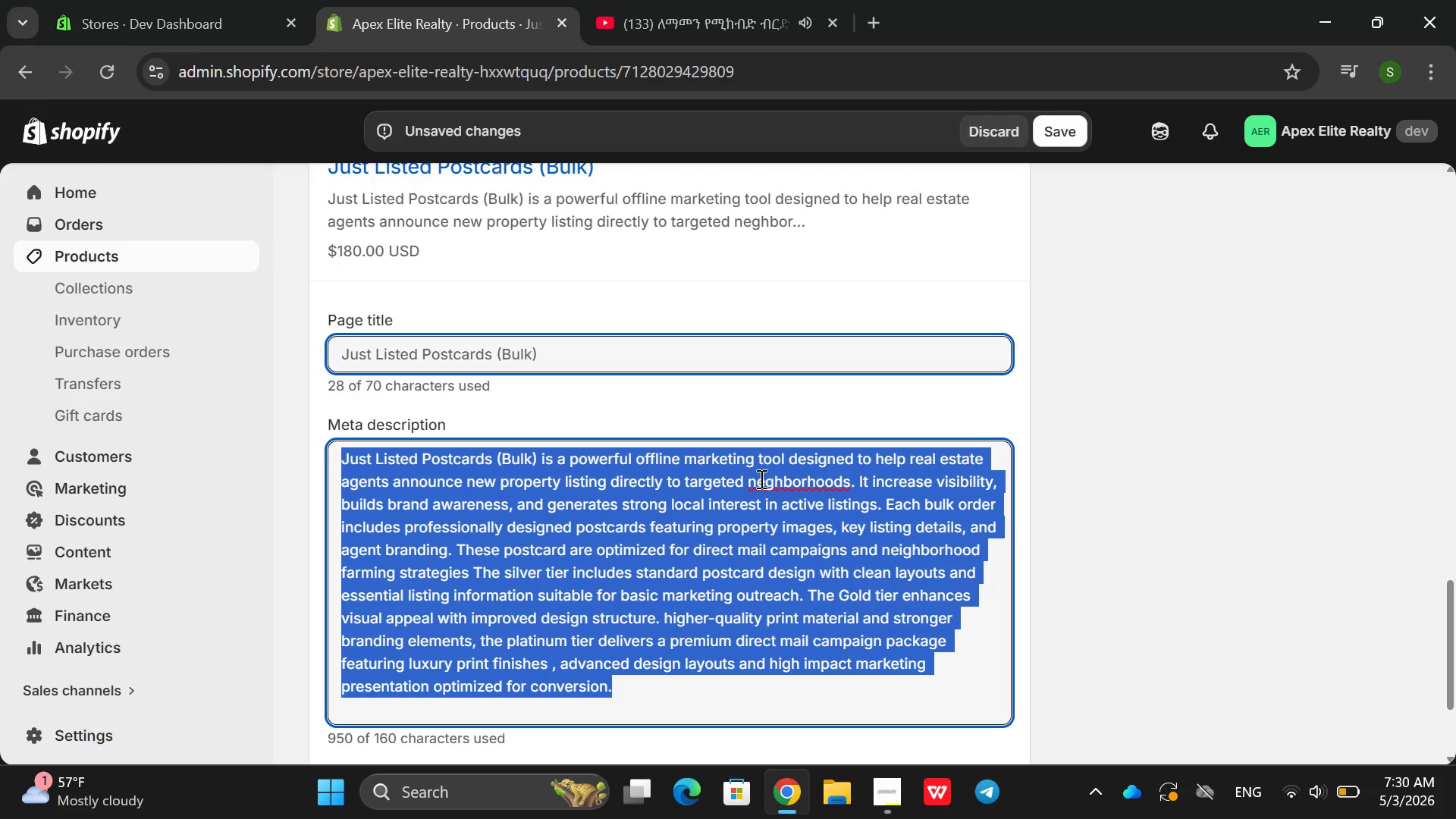 
triple_click([760, 479])
 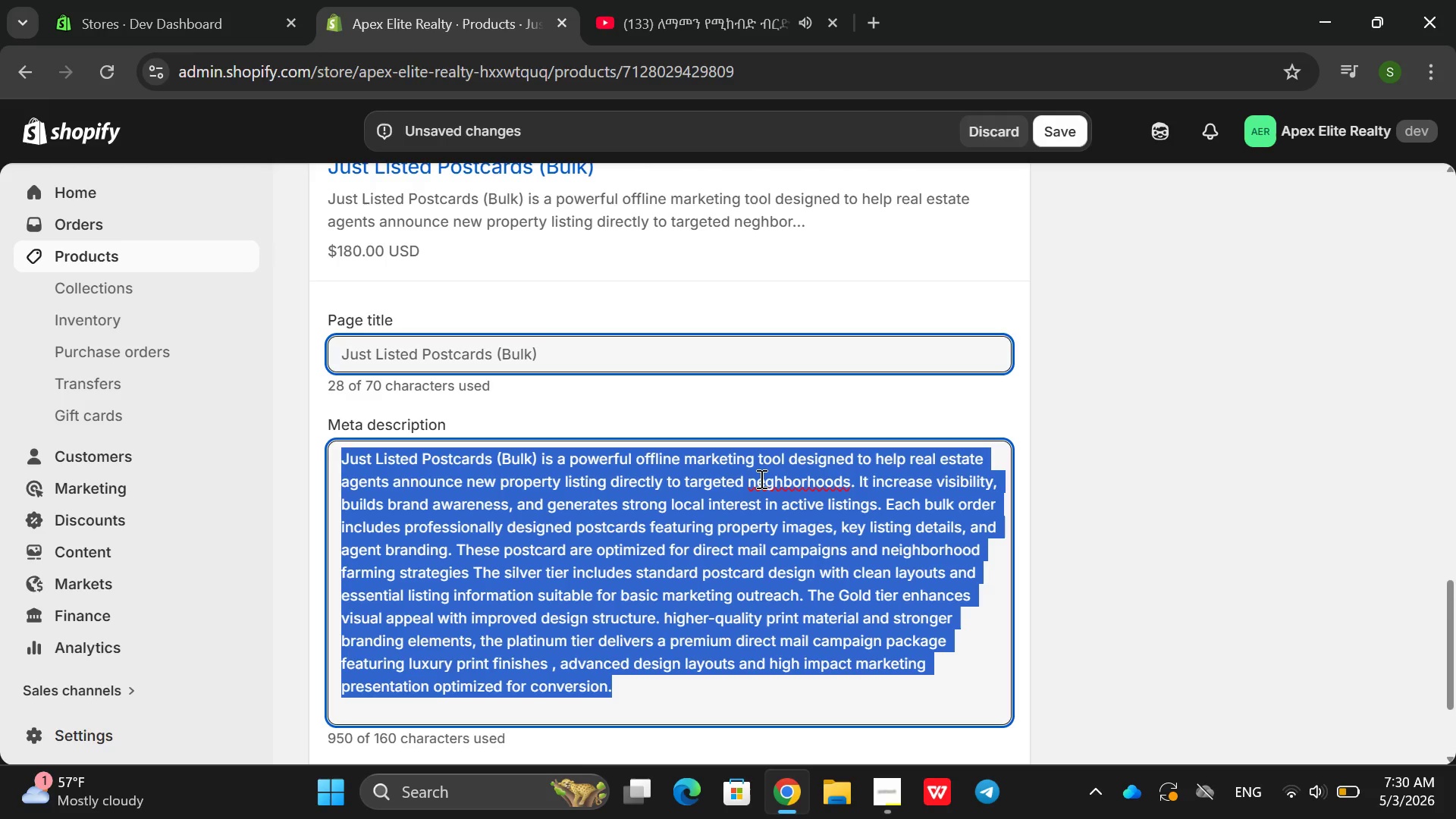 
triple_click([760, 479])
 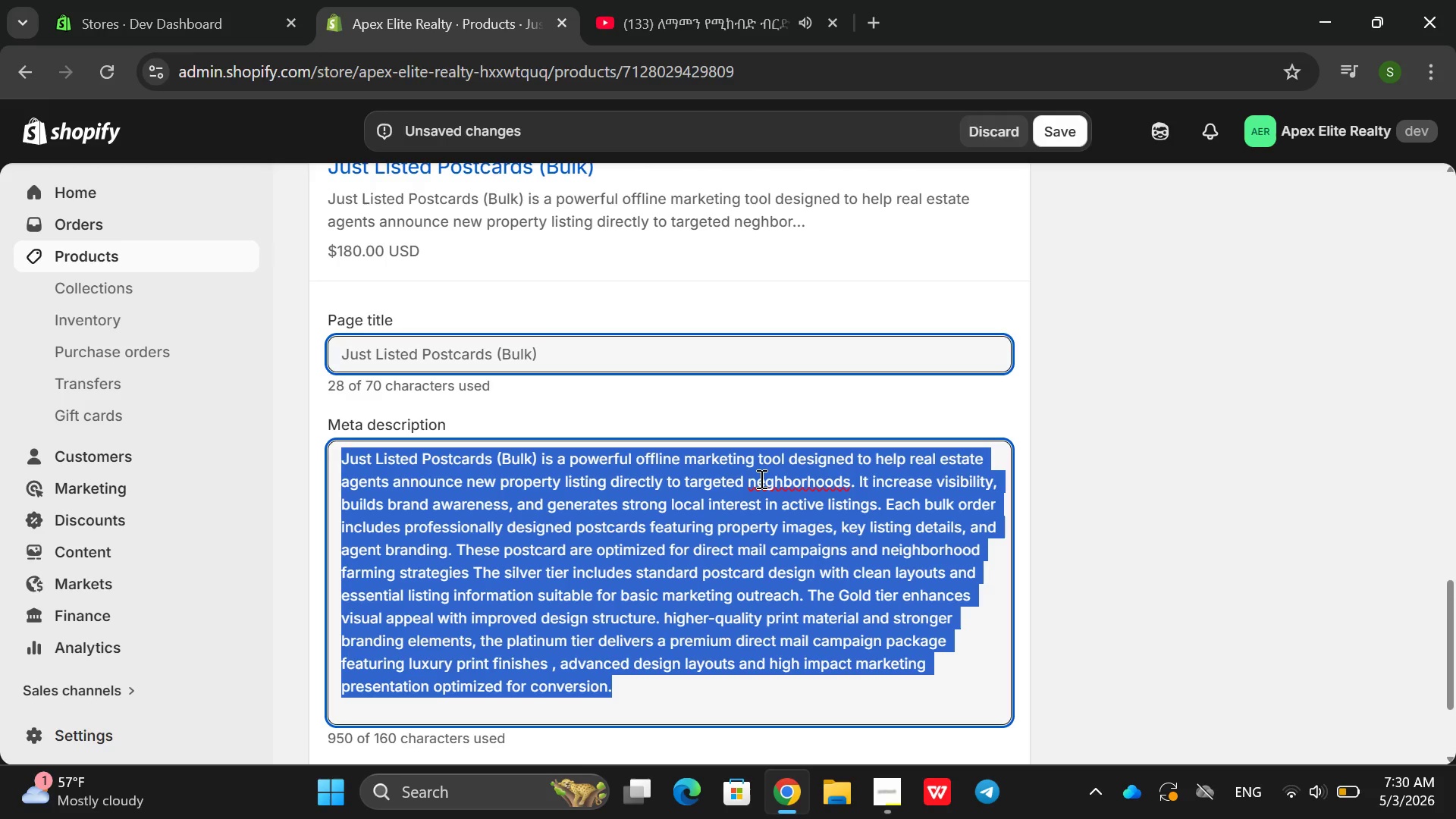 
triple_click([760, 479])
 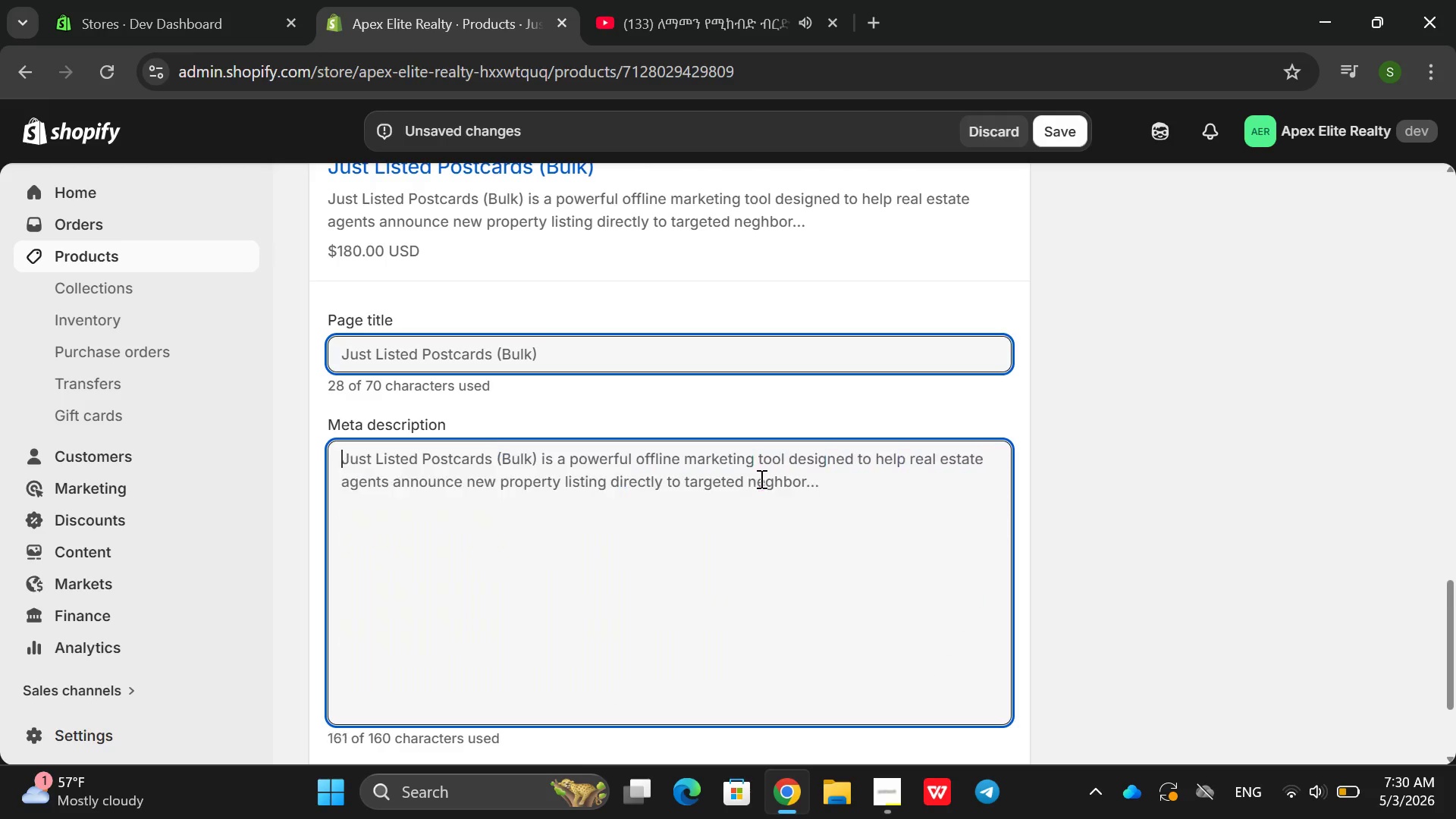 
key(Backspace)
 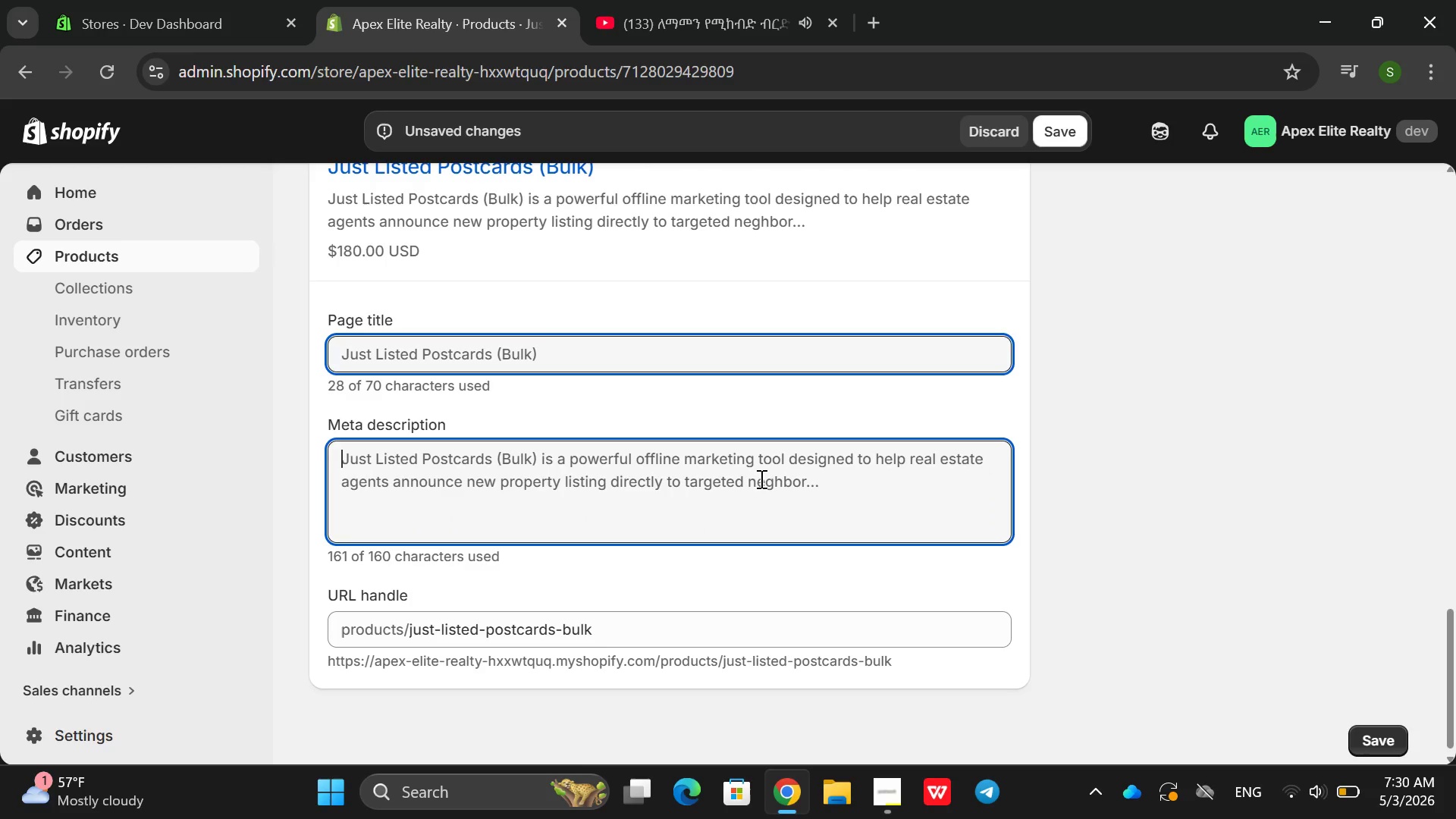 
type(Professional bulk por)
key(Backspace)
type(stcard markei)
key(Backspace)
type(ting for real eas)
key(Backspace)
type(a)
key(Backspace)
type(tate listing with Silver, Gild anf )
key(Backspace)
key(Backspace)
key(Backspace)
key(Backspace)
key(Backspace)
key(Backspace)
key(Backspace)
key(Backspace)
type(old, and Platinum tiers)
 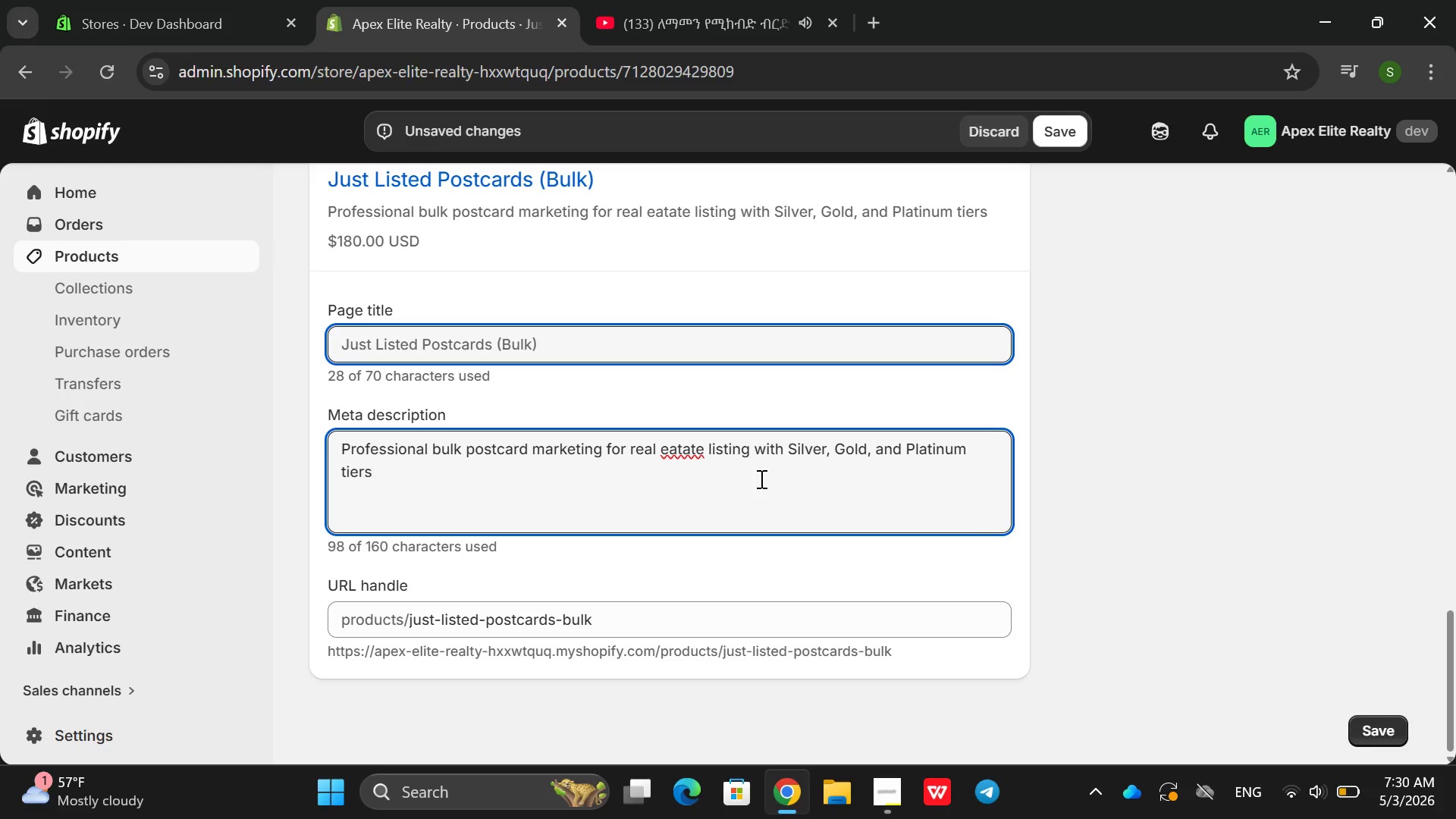 
left_click([679, 446])
 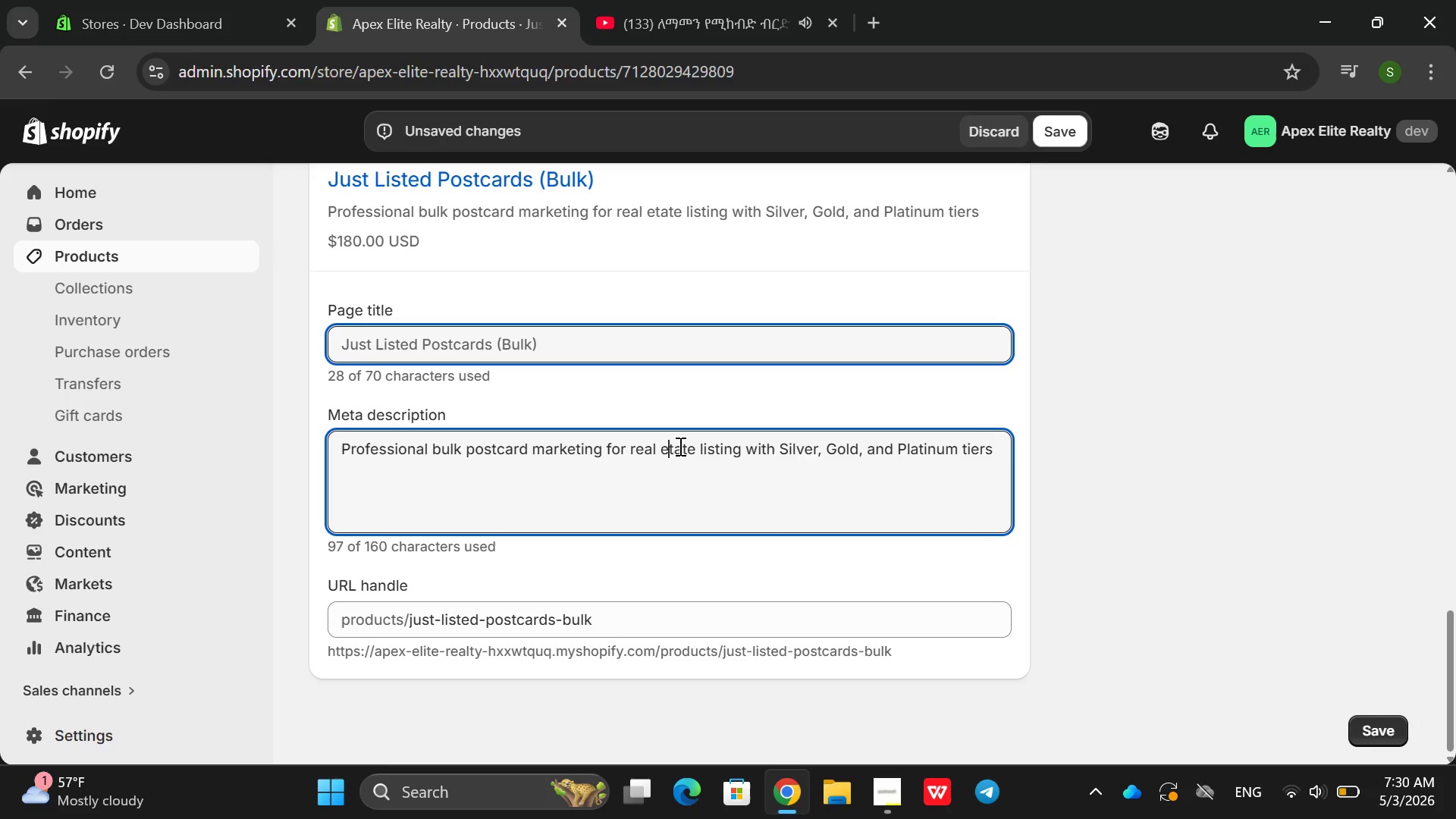 
key(Backspace)
 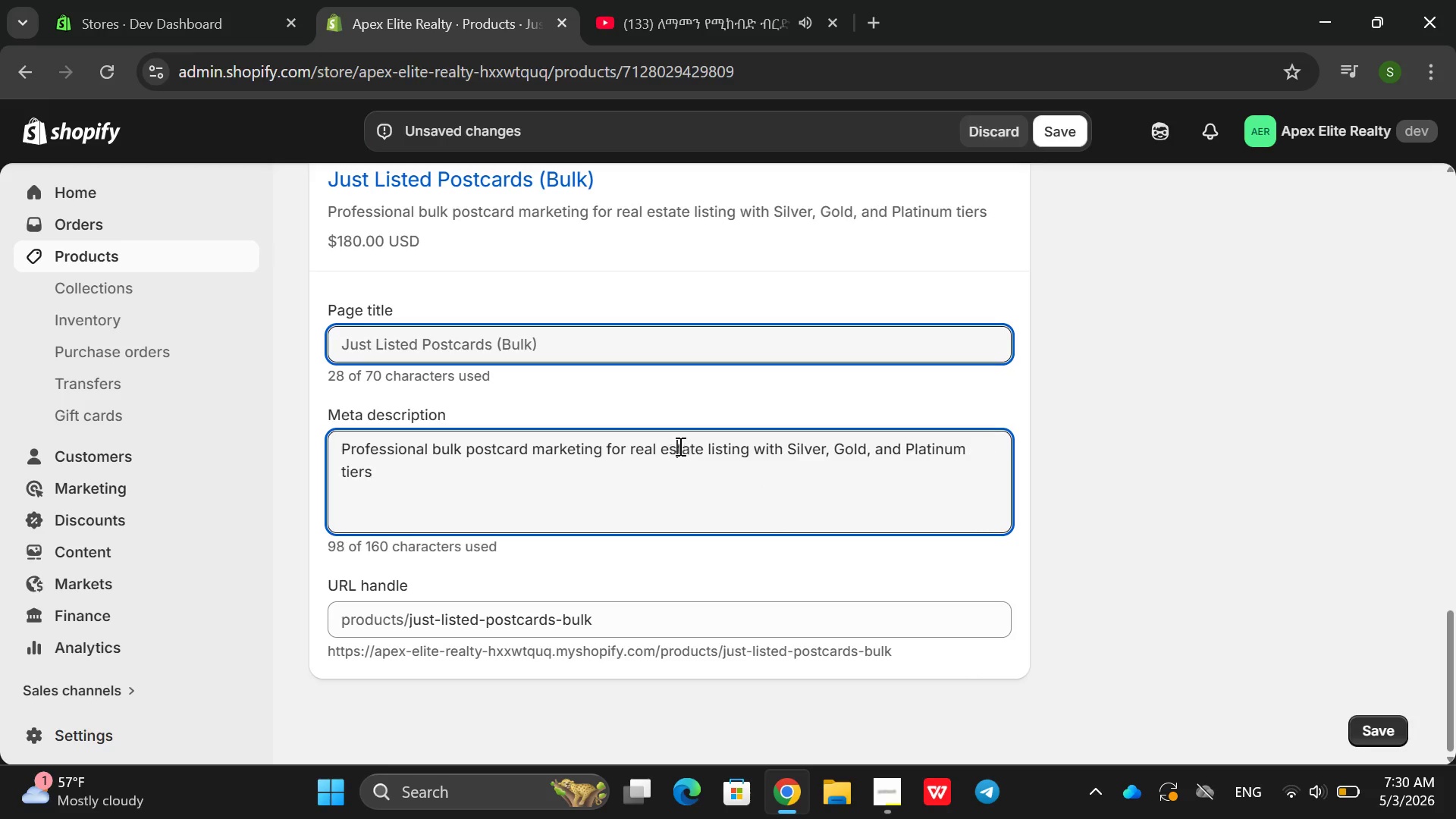 
key(S)
 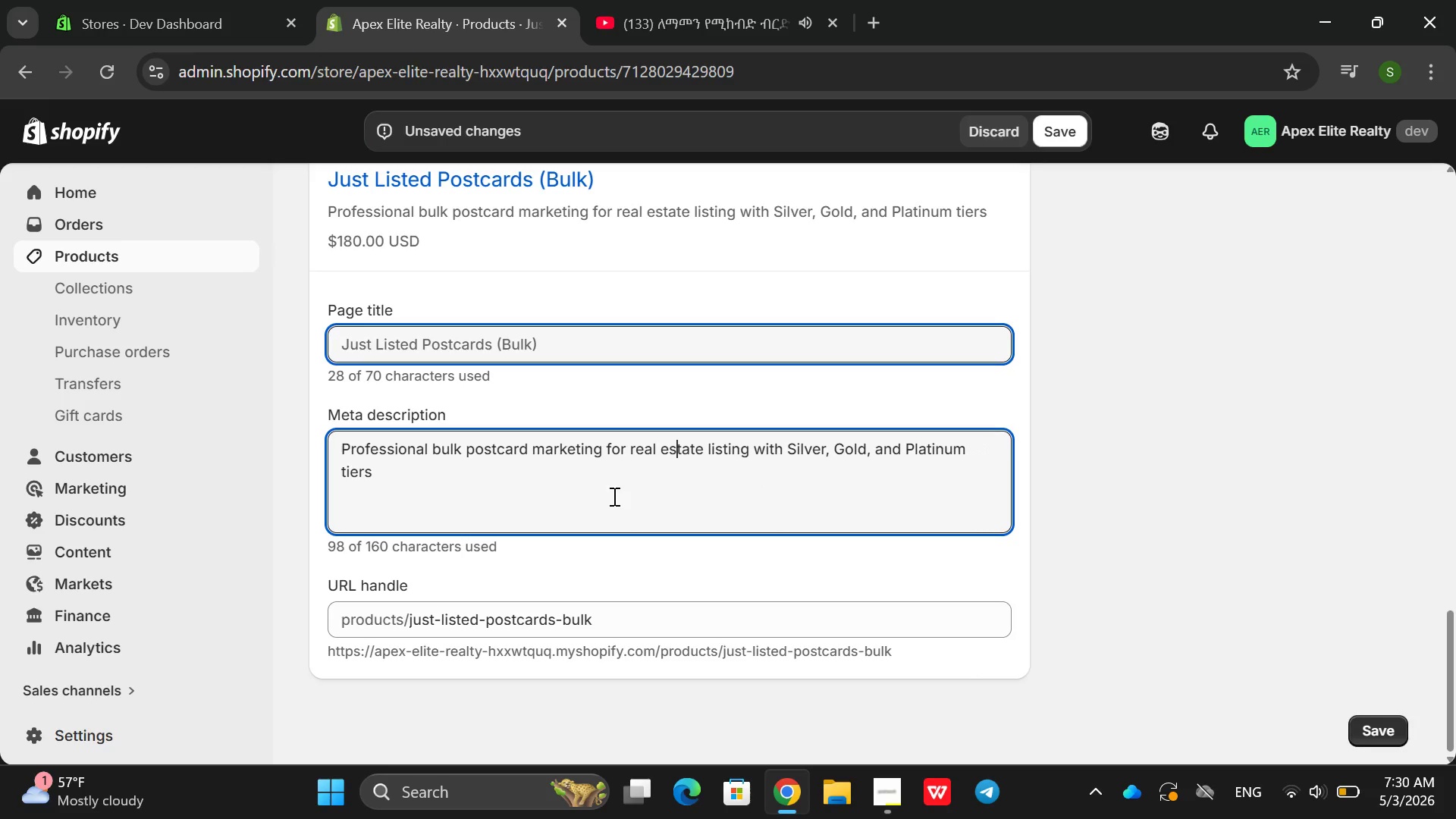 
left_click([613, 496])
 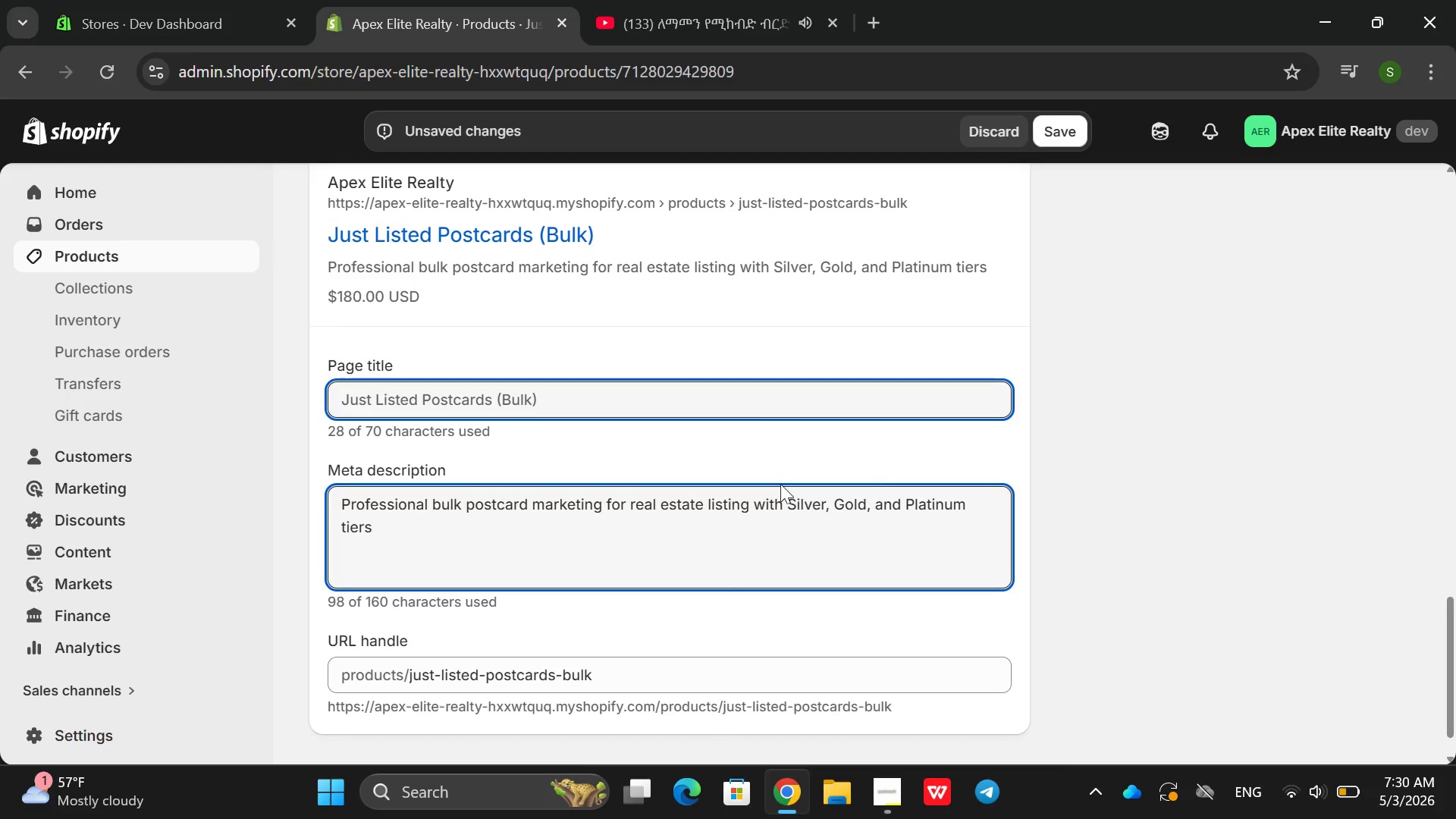 
left_click([760, 412])
 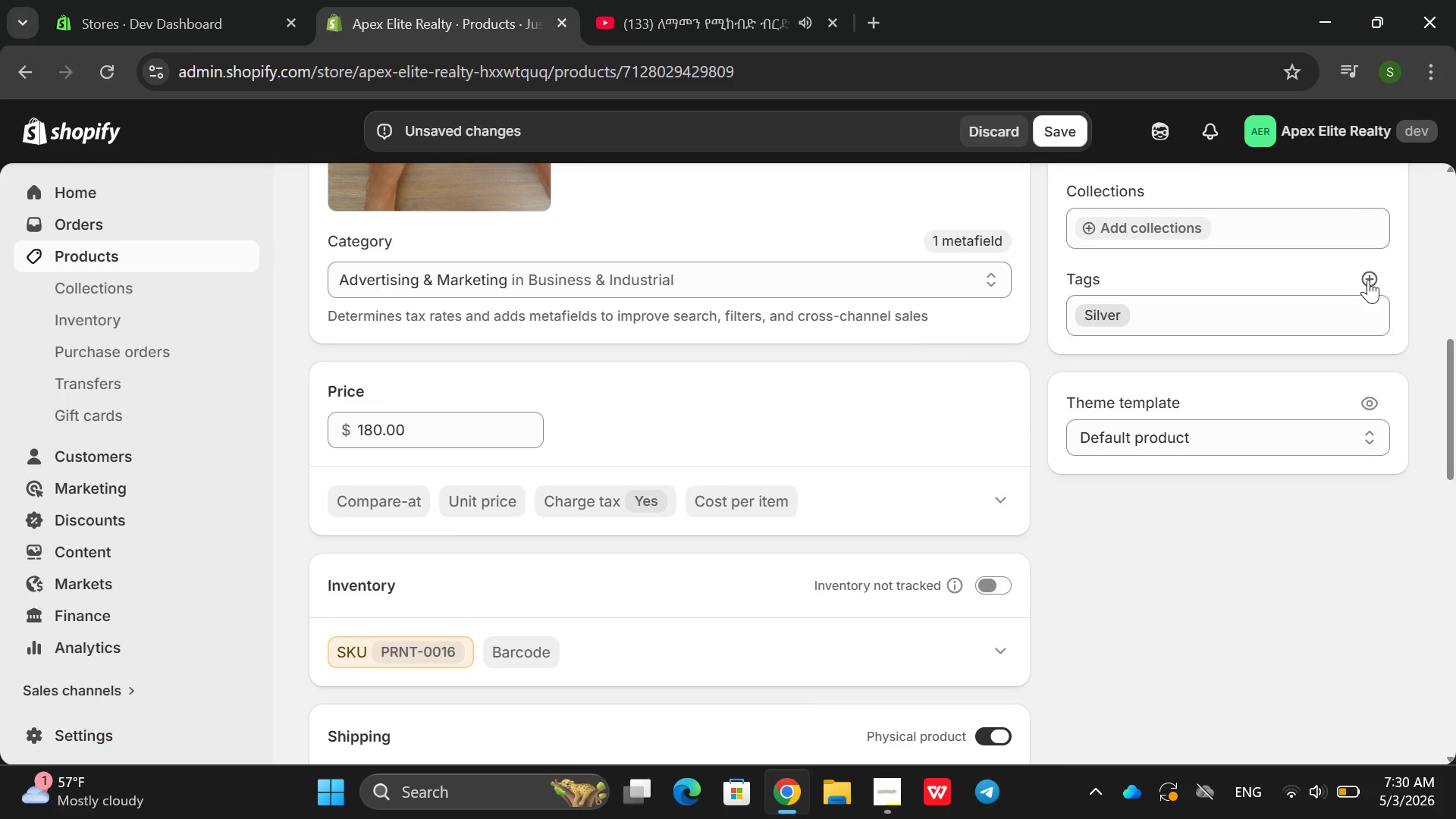 
double_click([1368, 280])
 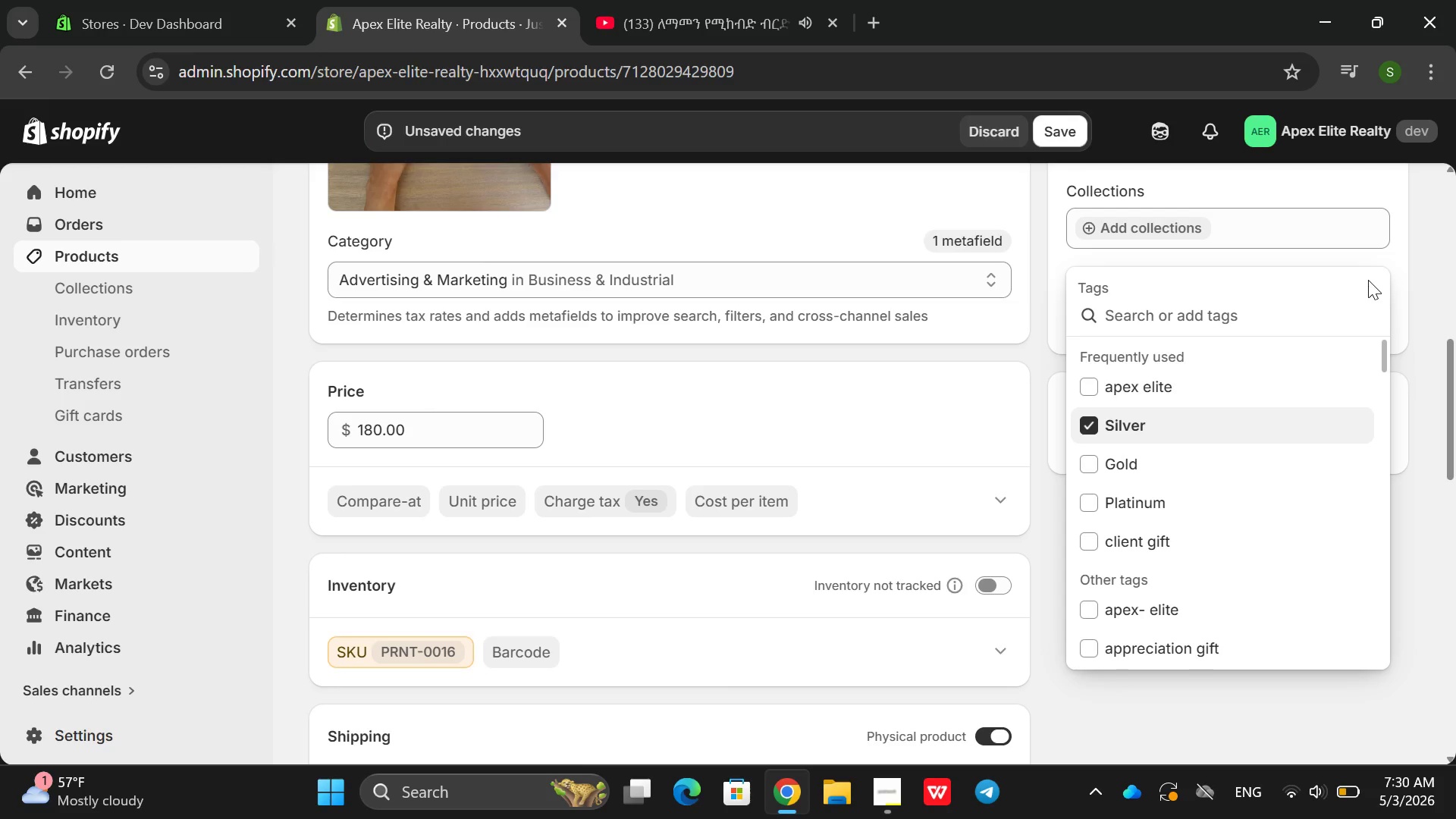 
type(direct an)
 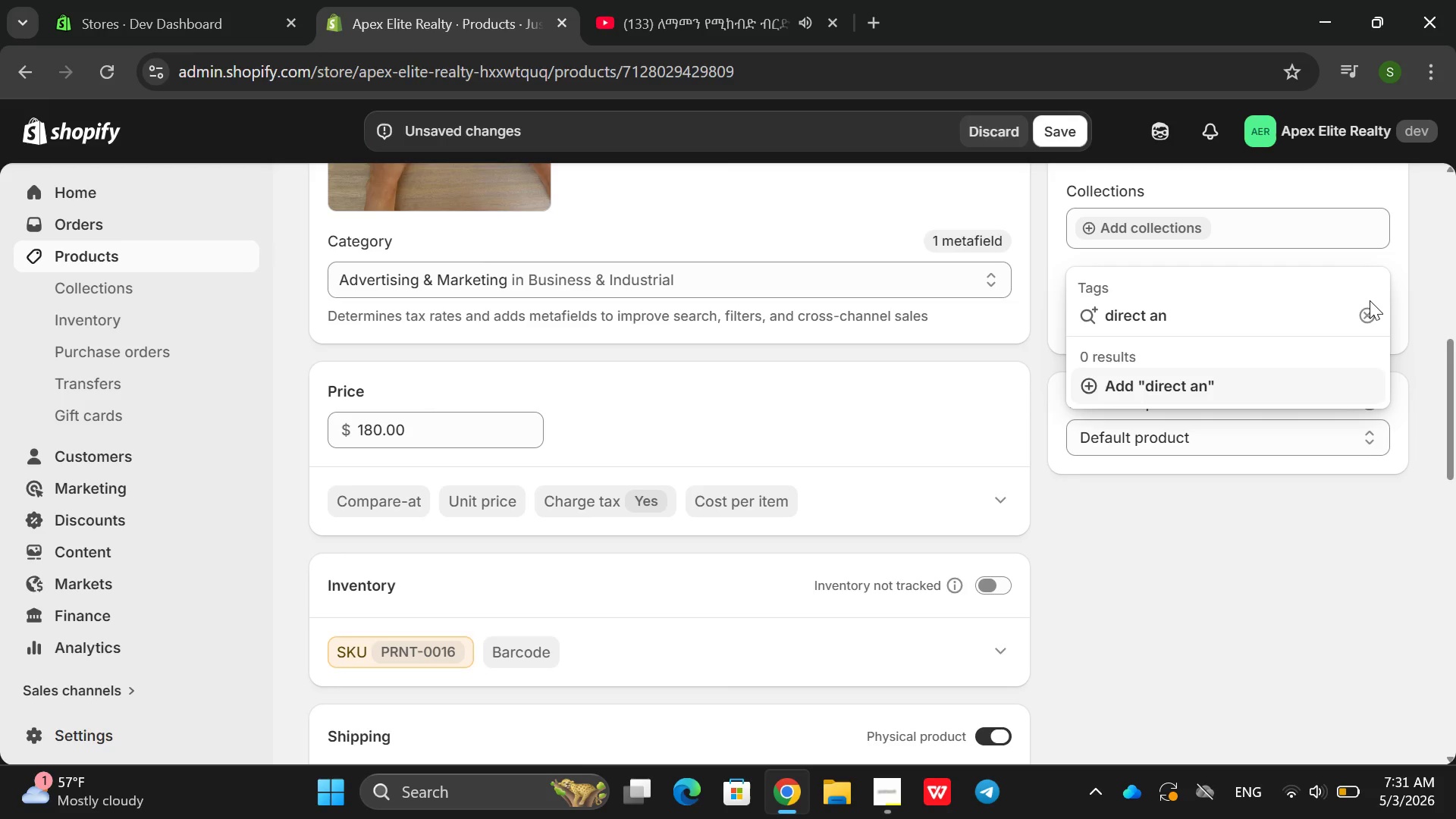 
wait(16.28)
 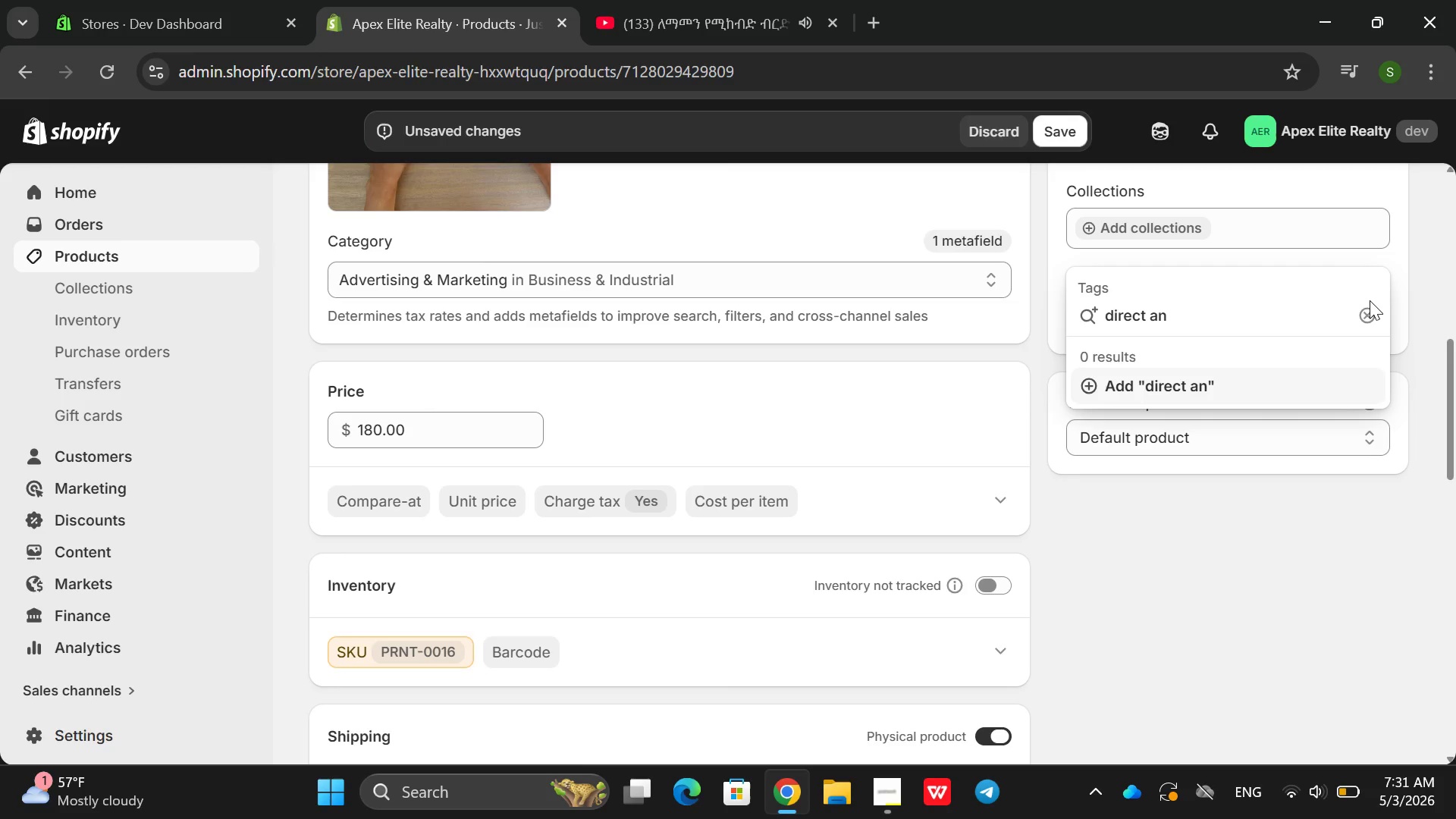 
type(dier)
key(Backspace)
key(Backspace)
type(re)
key(Backspace)
key(Backspace)
key(Backspace)
key(Backspace)
key(Backspace)
key(Backspace)
type(mail.)
key(Backspace)
type(, postcard )
key(Backspace)
type(s, real estate marketing, just listing, print campiign, local marketing, apex elite )
 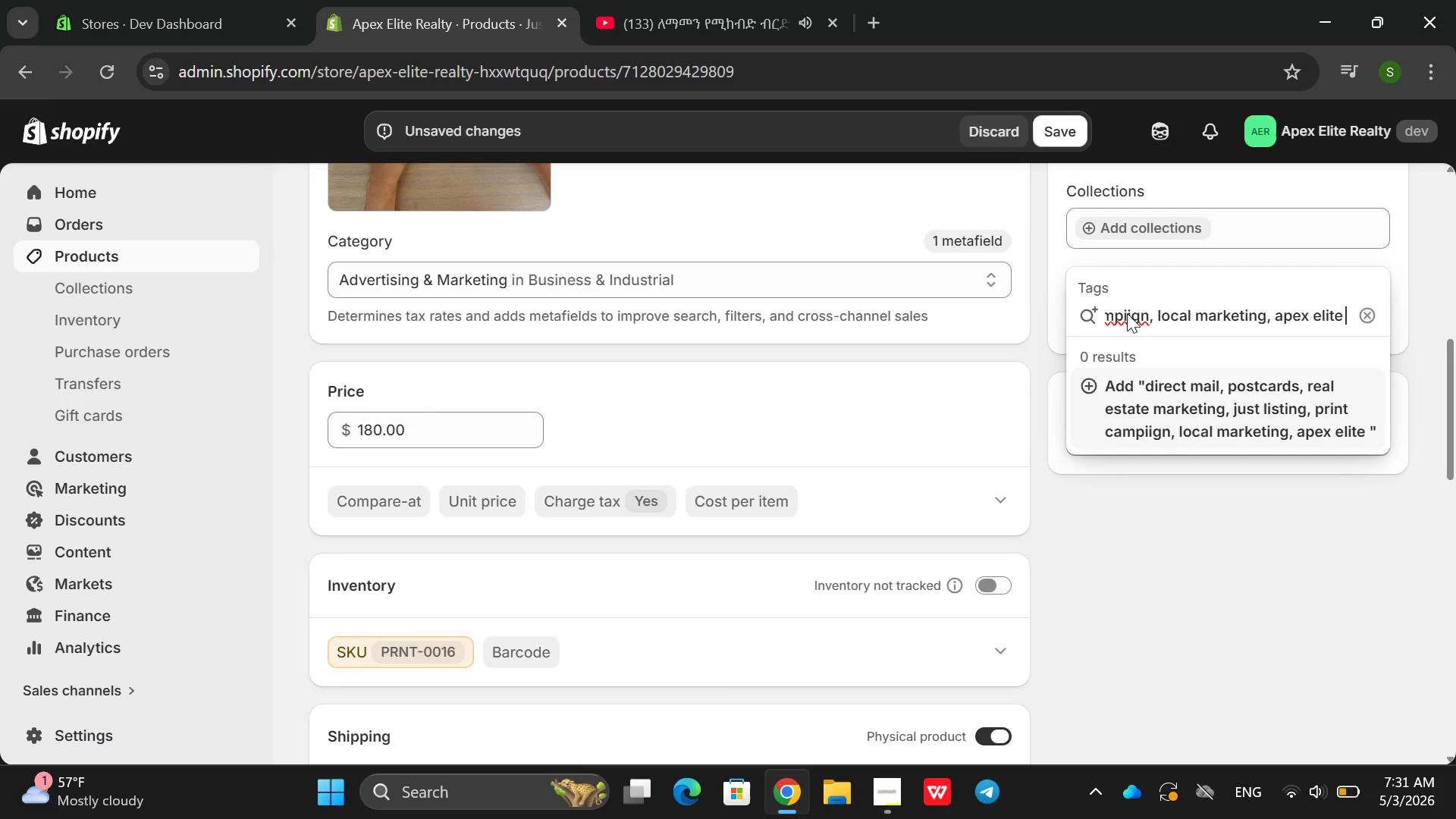 
left_click([1134, 312])
 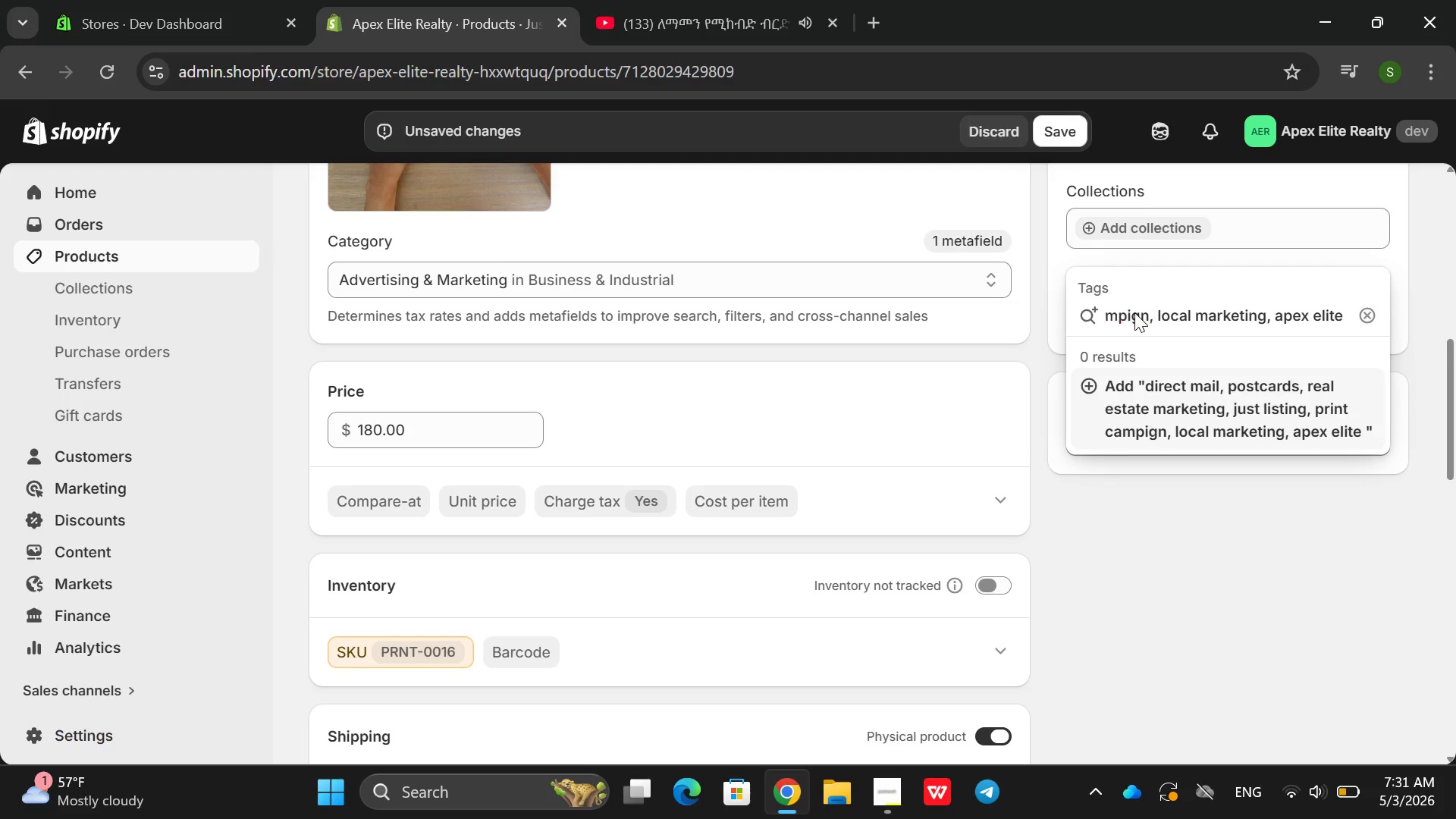 
key(Backspace)
 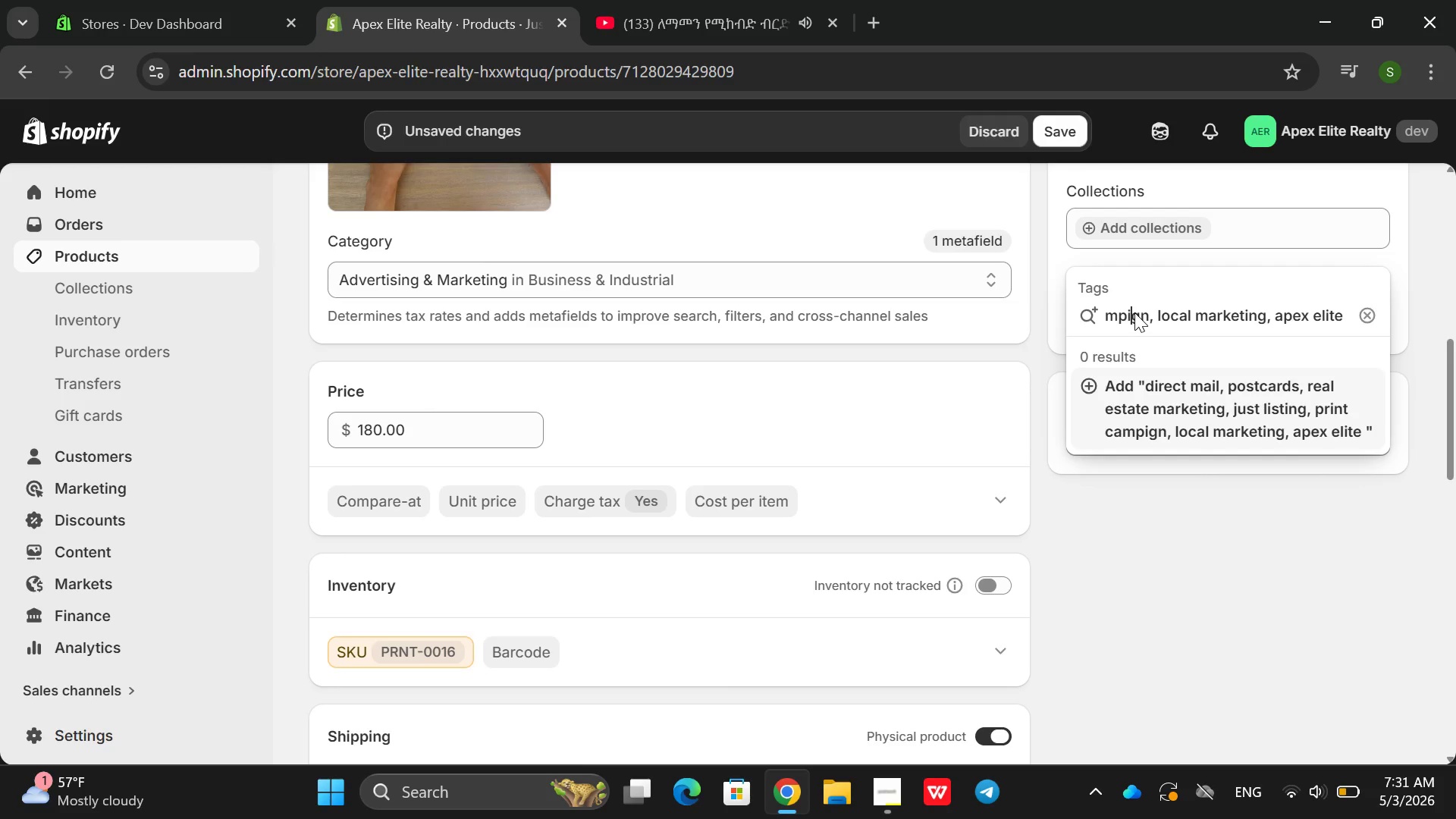 
key(Enter)
 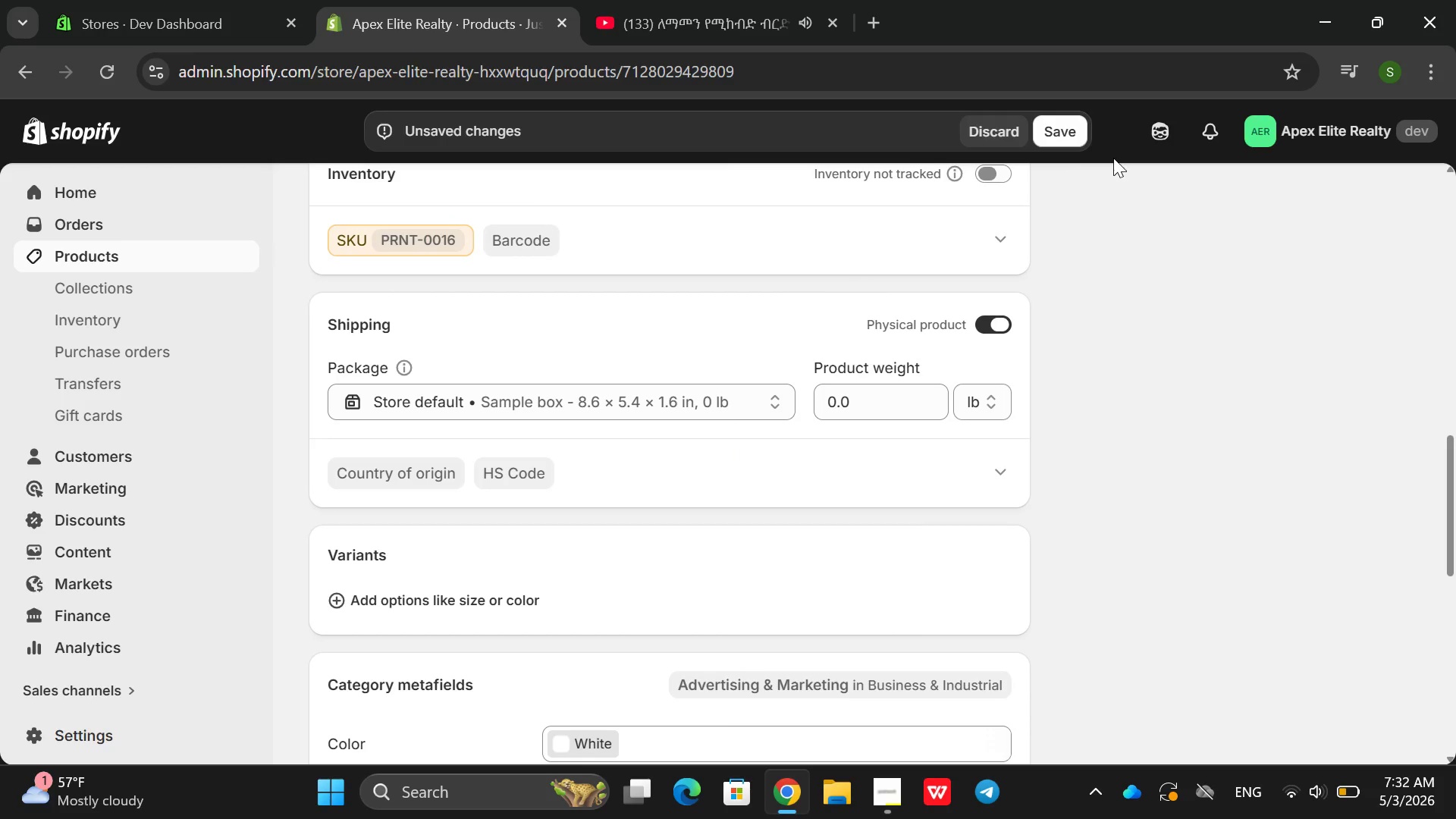 
left_click([1067, 136])
 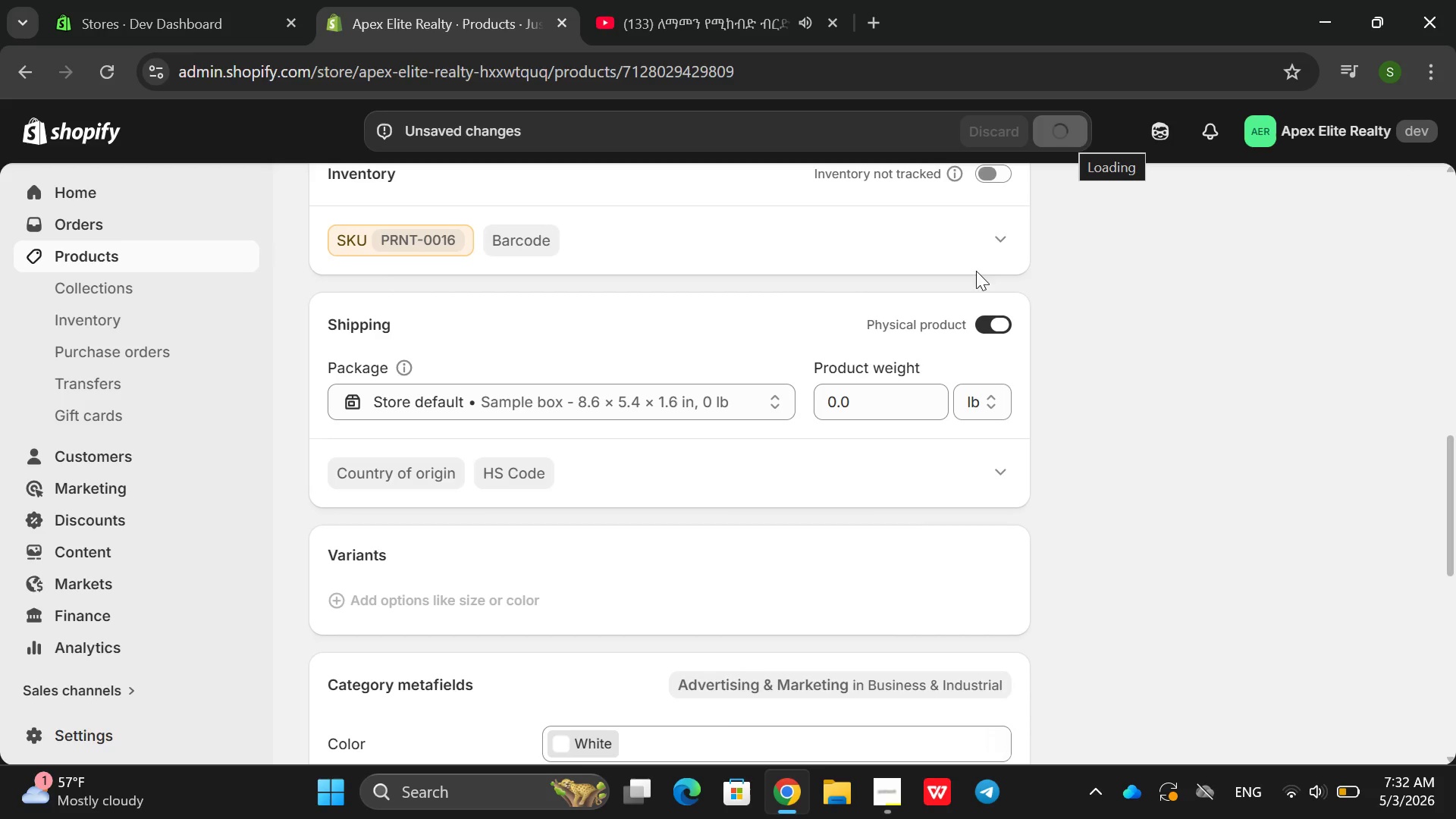 
left_click([880, 783])